 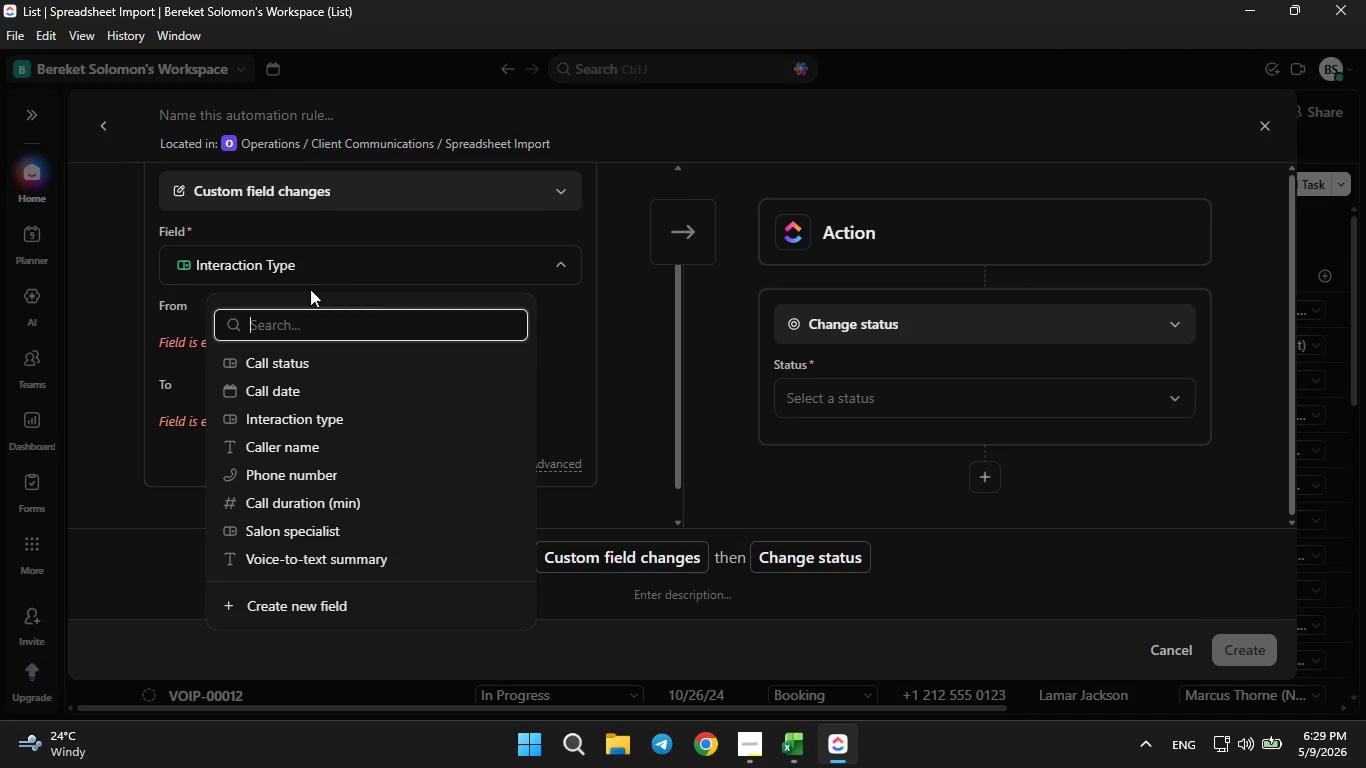 
left_click([292, 364])
 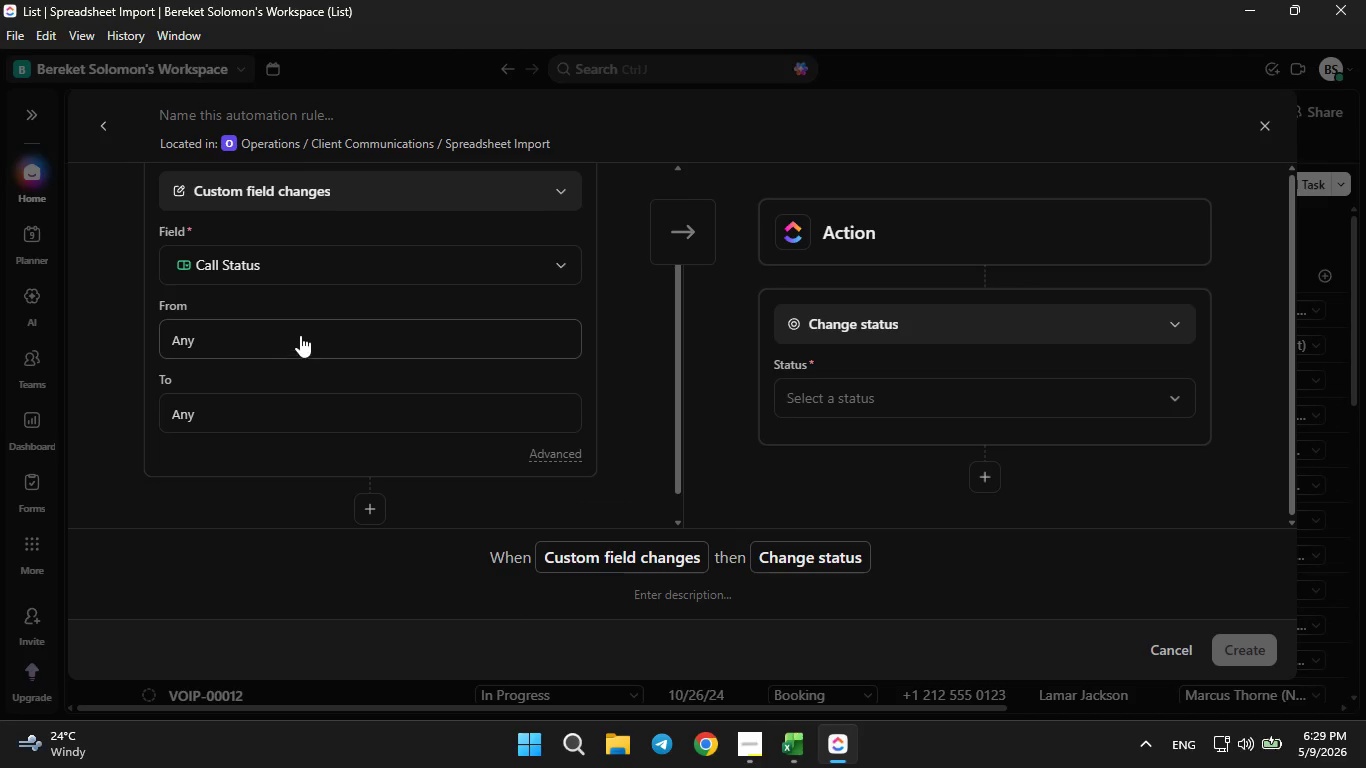 
double_click([300, 335])
 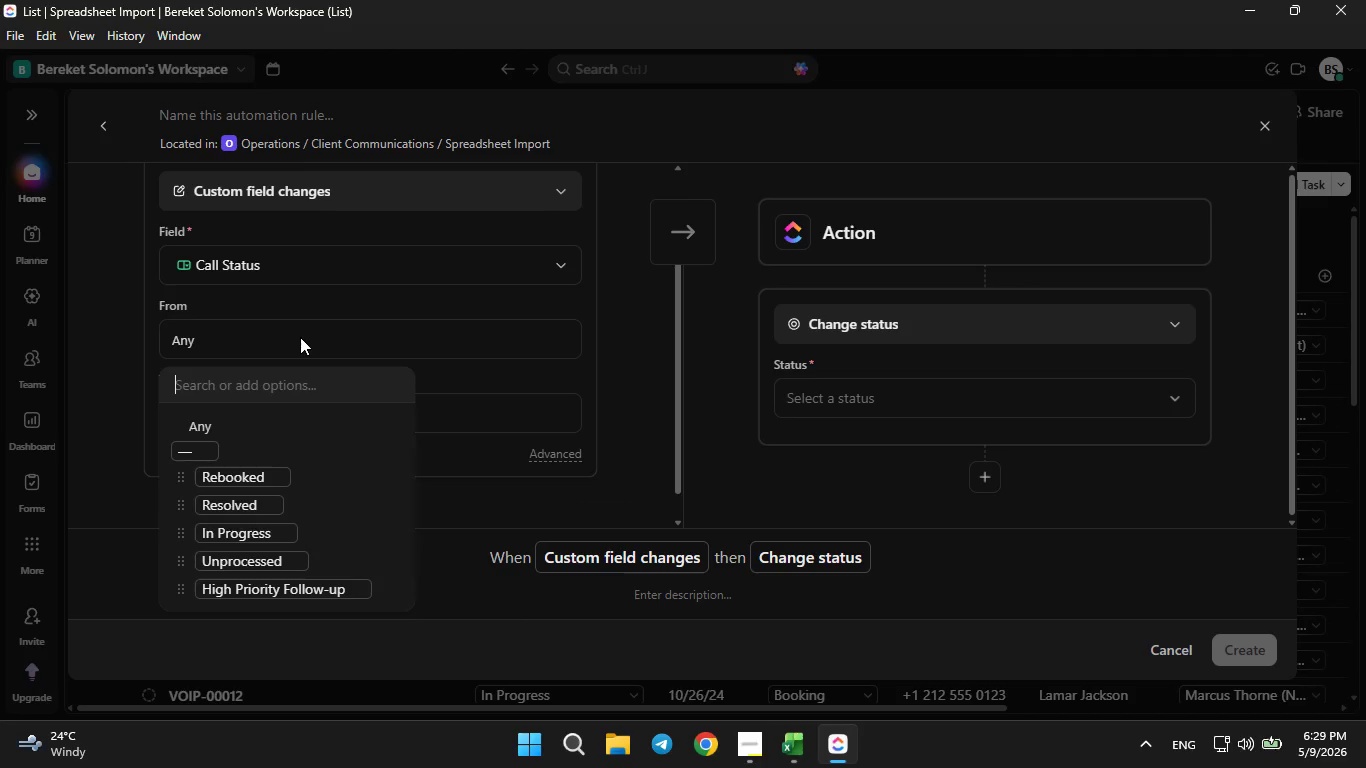 
triple_click([300, 337])
 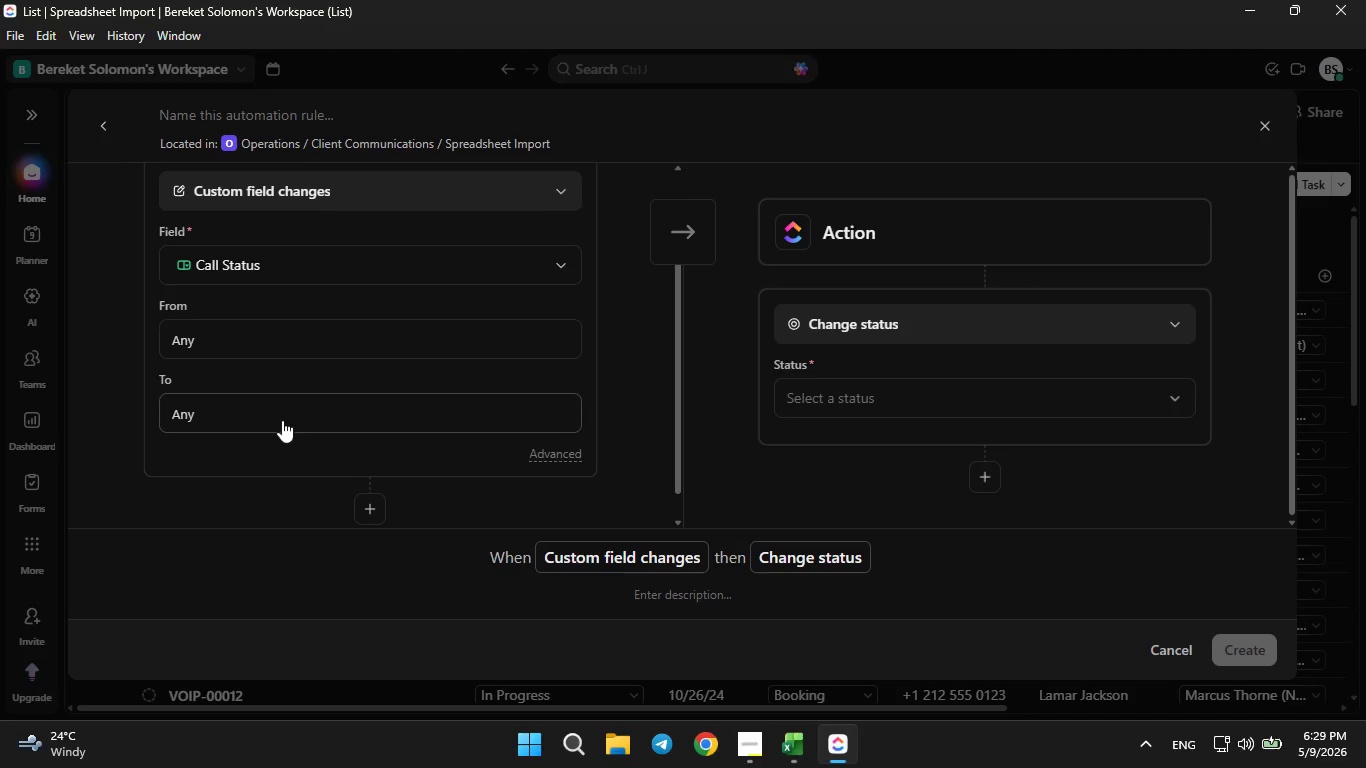 
left_click([282, 422])
 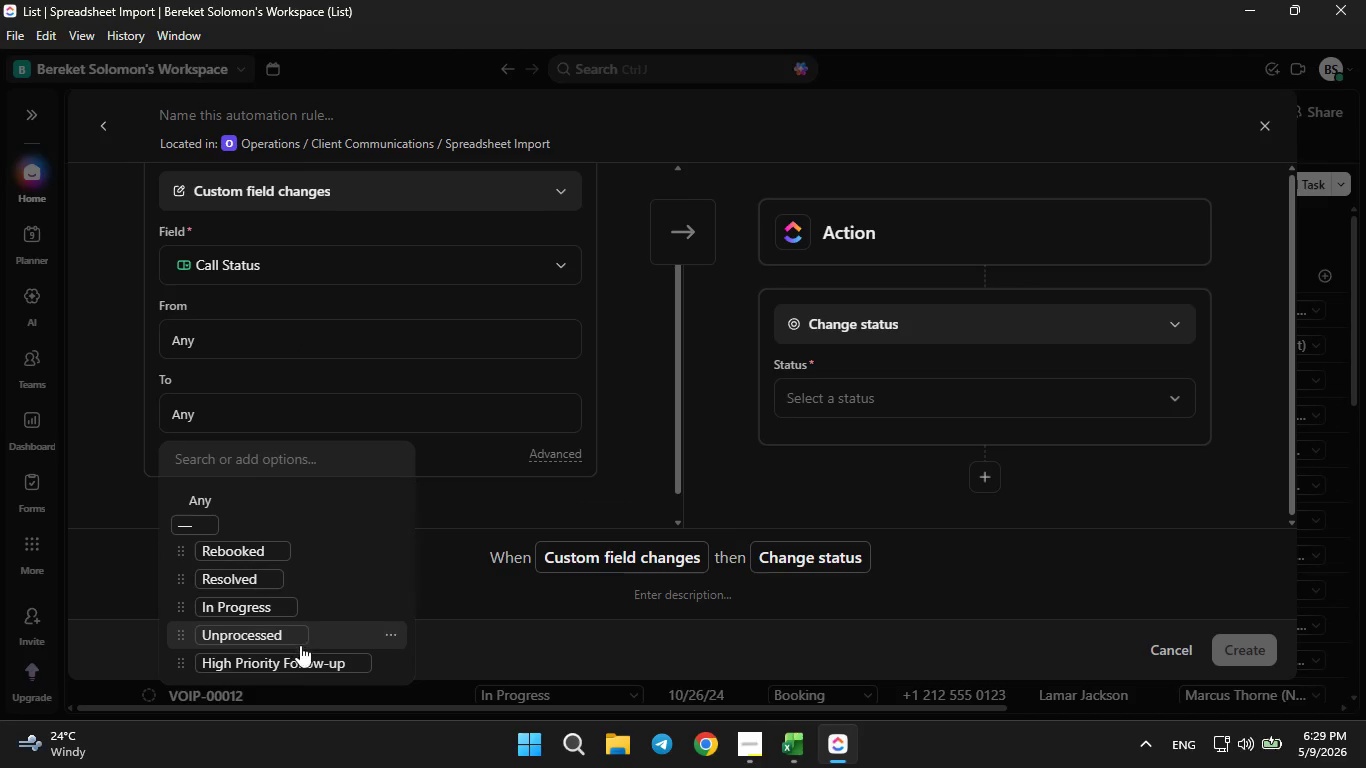 
left_click([300, 657])
 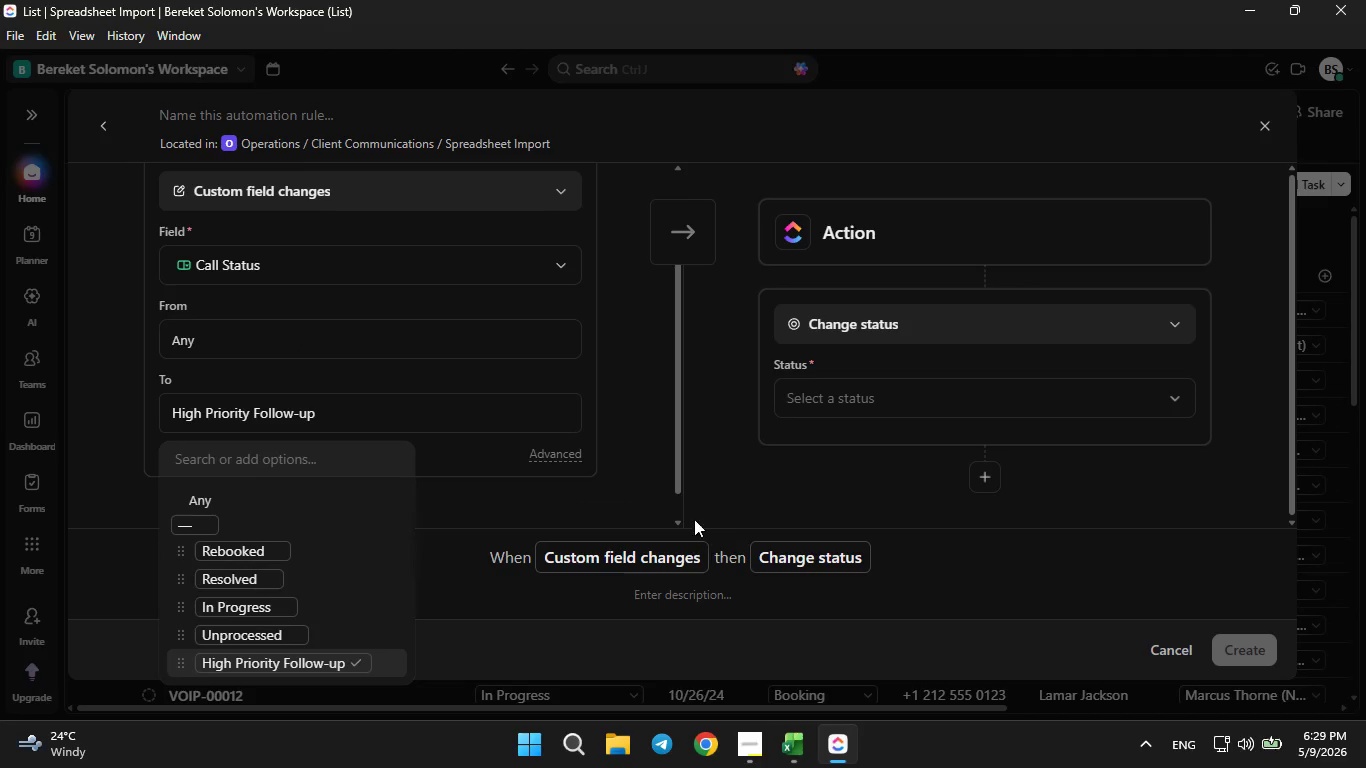 
left_click([641, 486])
 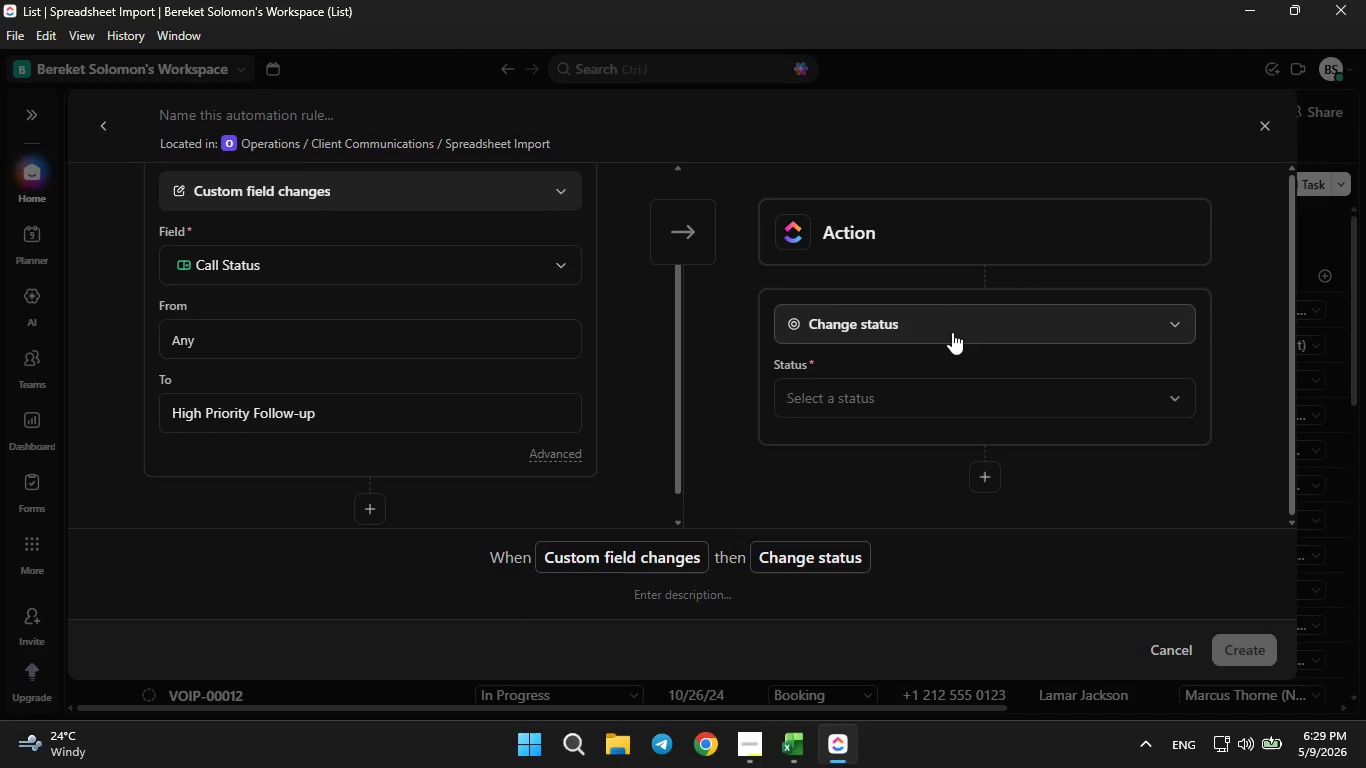 
left_click([952, 332])
 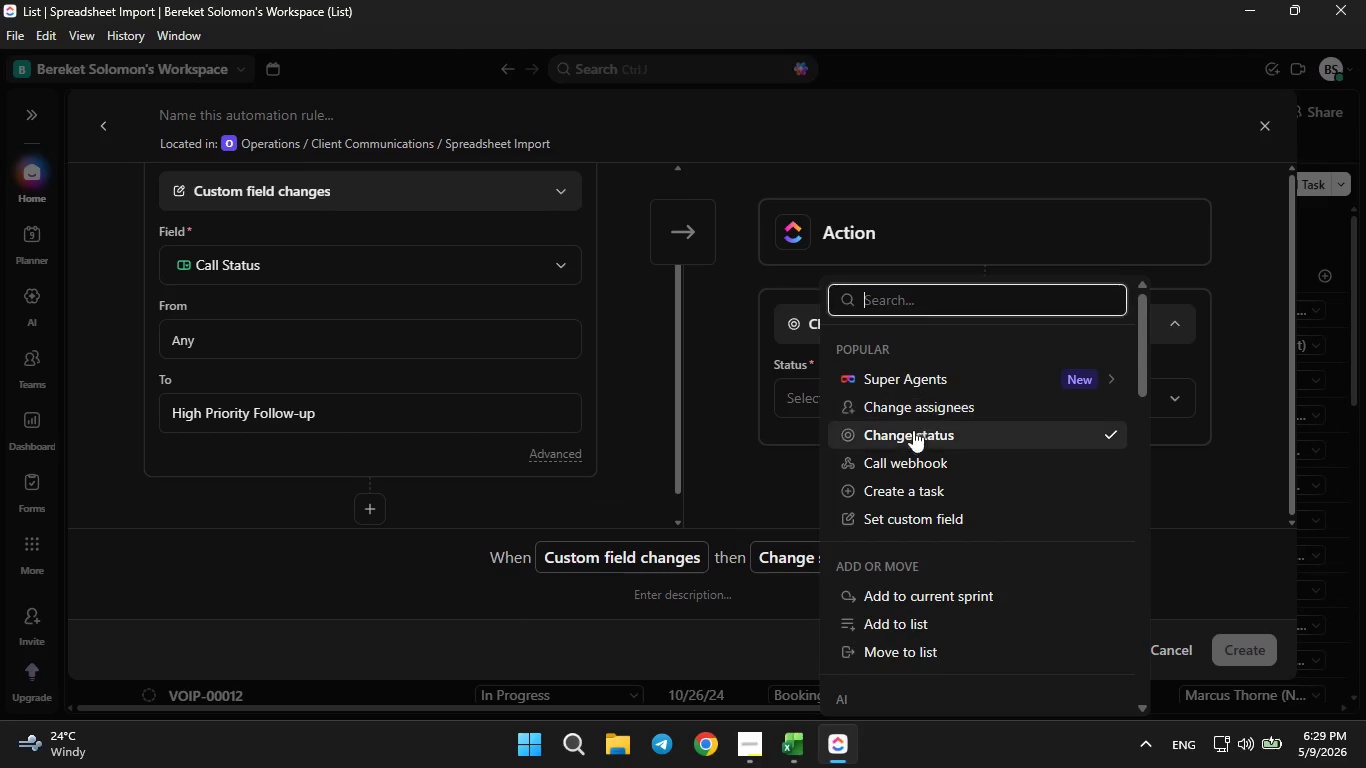 
scroll: coordinate [912, 466], scroll_direction: down, amount: 3.0
 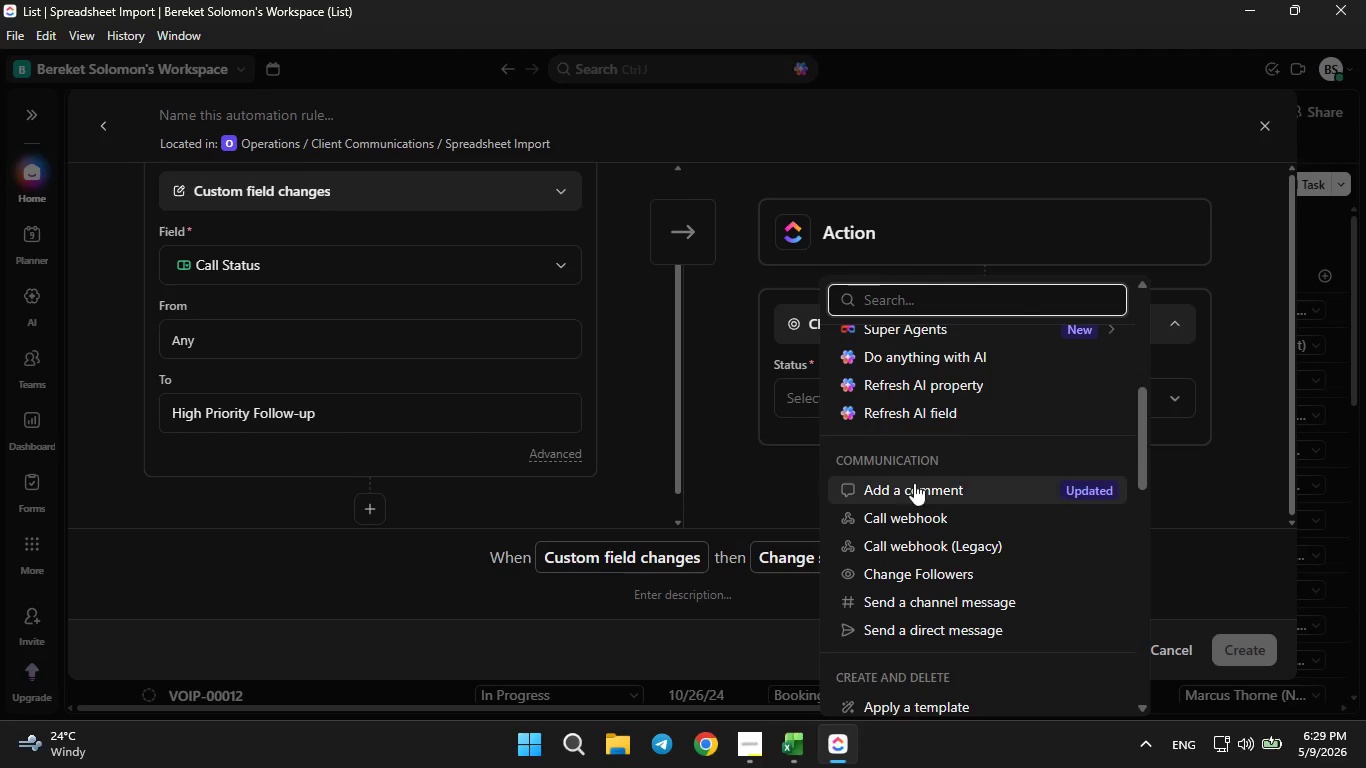 
left_click([914, 486])
 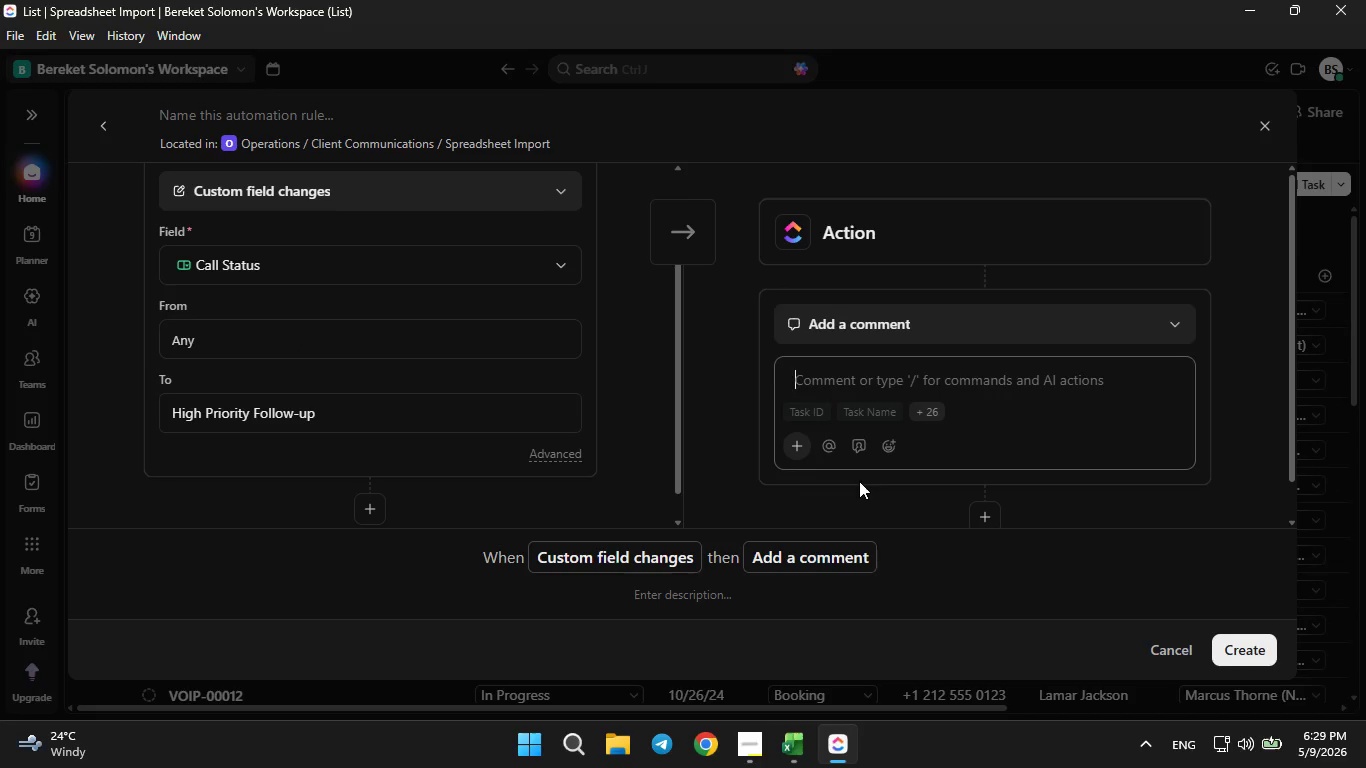 
type(Please confirm callback appointement)
 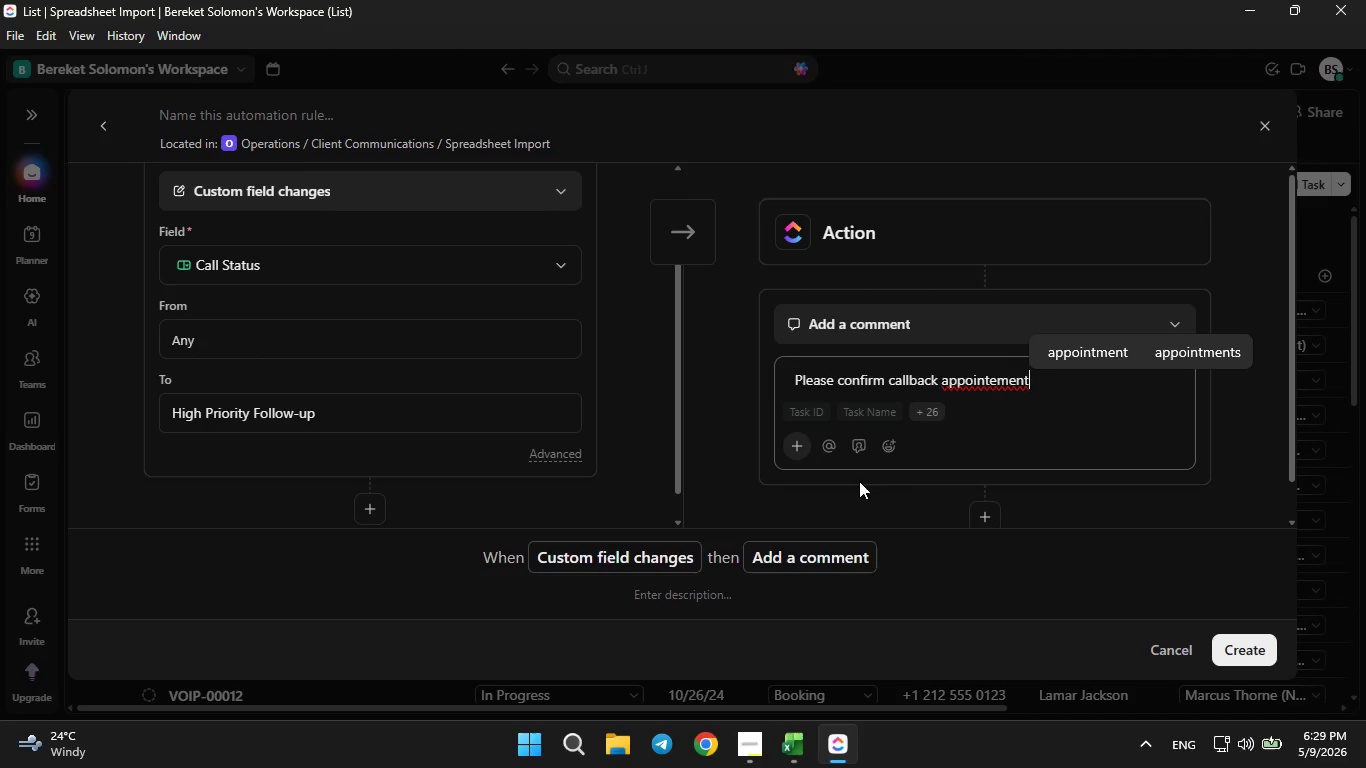 
key(ArrowLeft)
 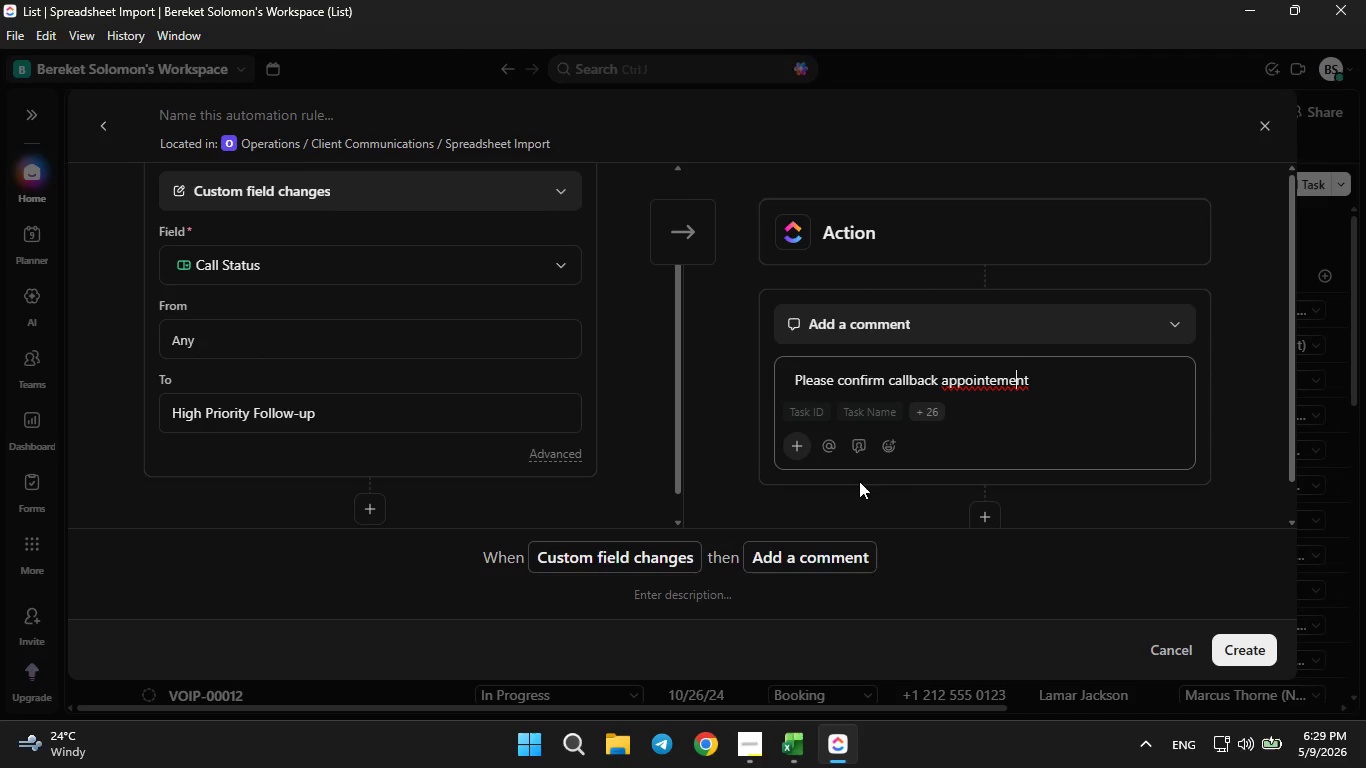 
key(ArrowLeft)
 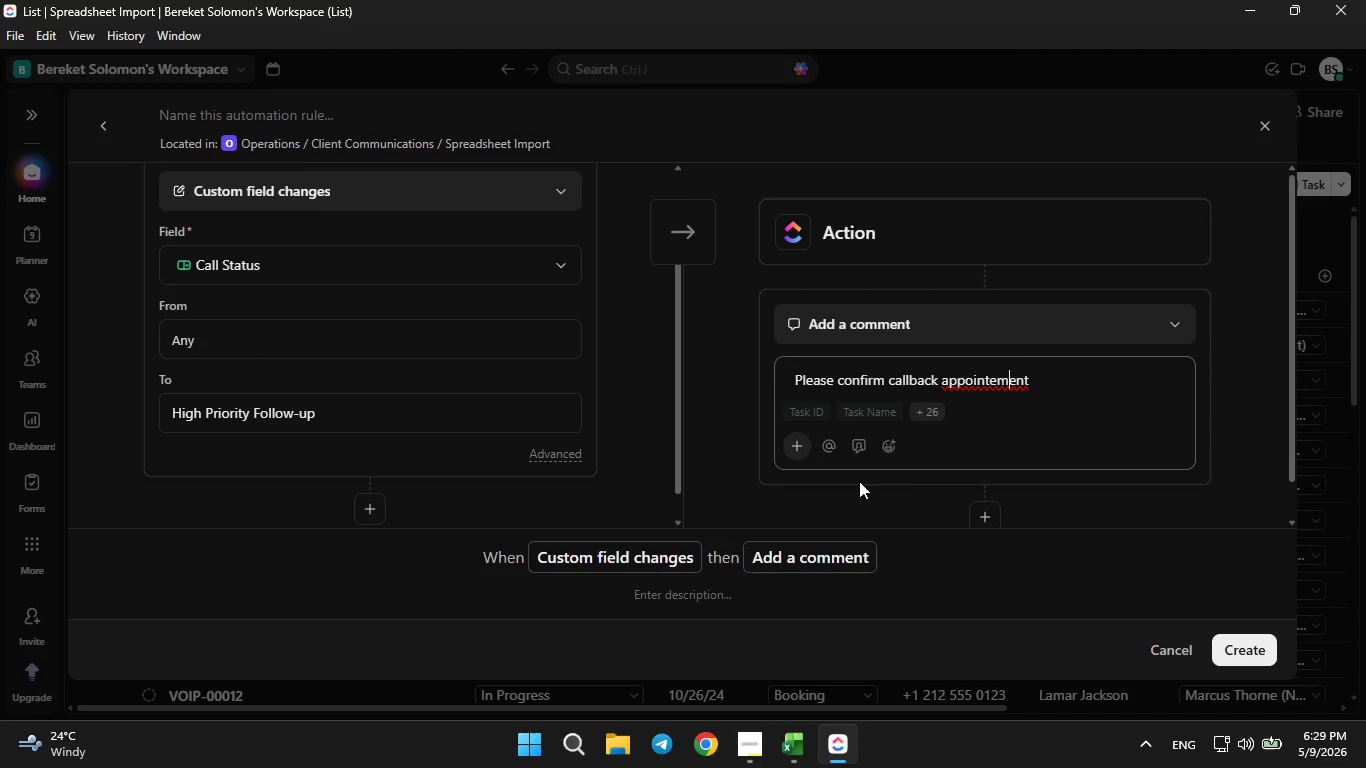 
key(ArrowLeft)
 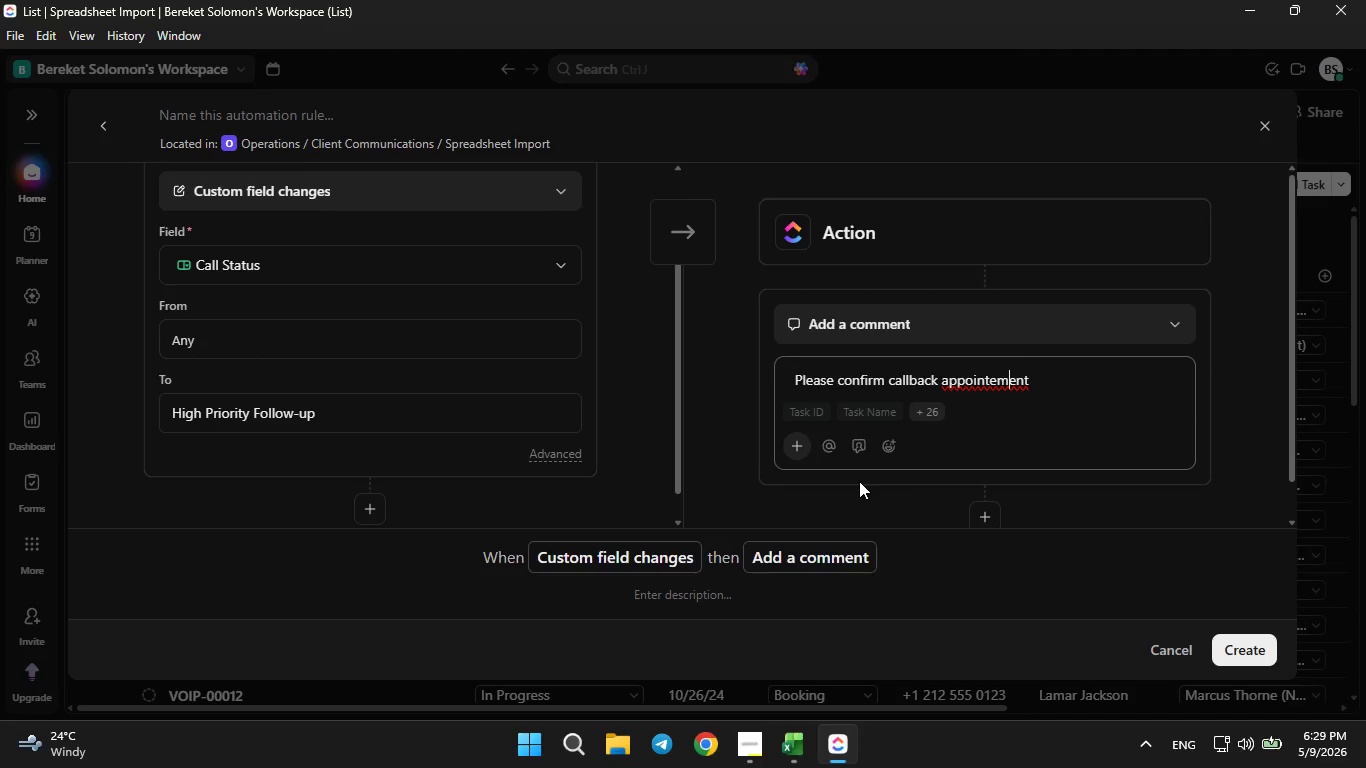 
key(ArrowLeft)
 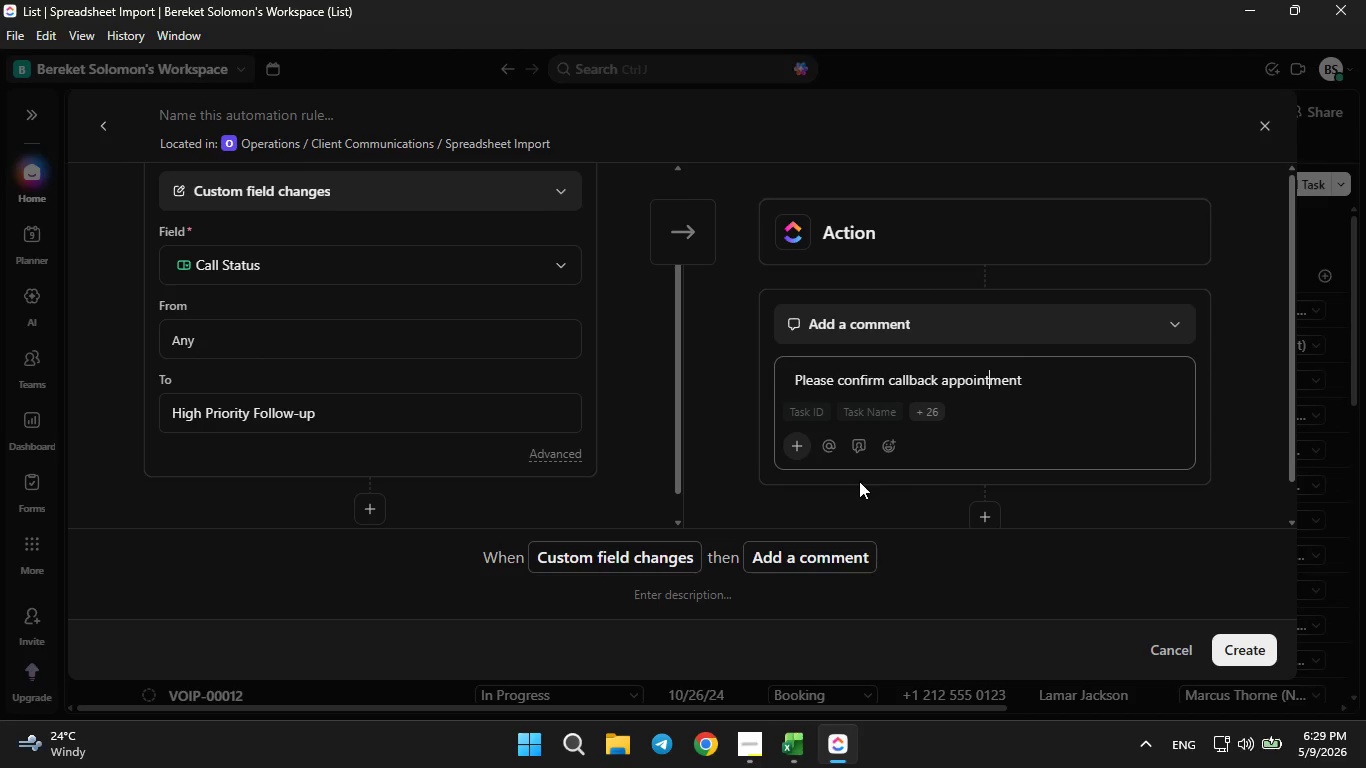 
key(Backspace)
 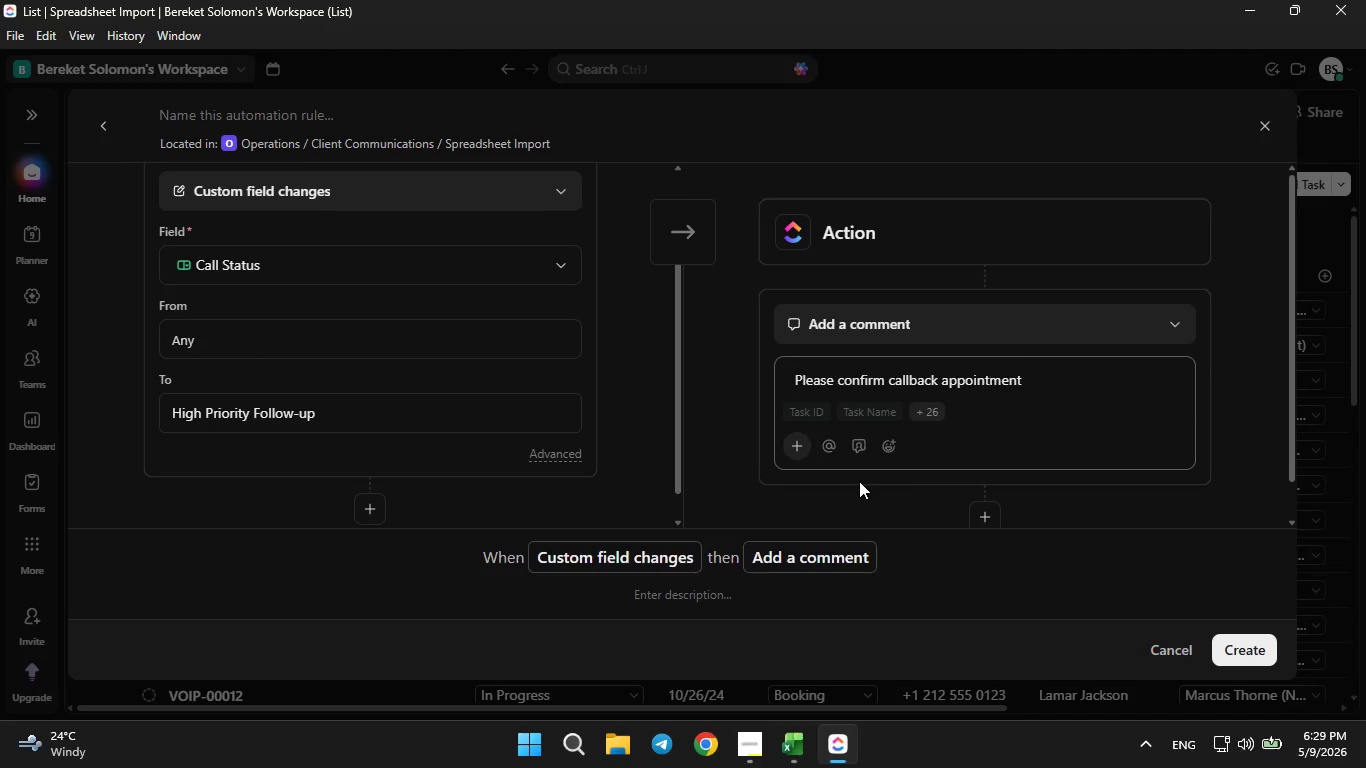 
key(ArrowRight)
 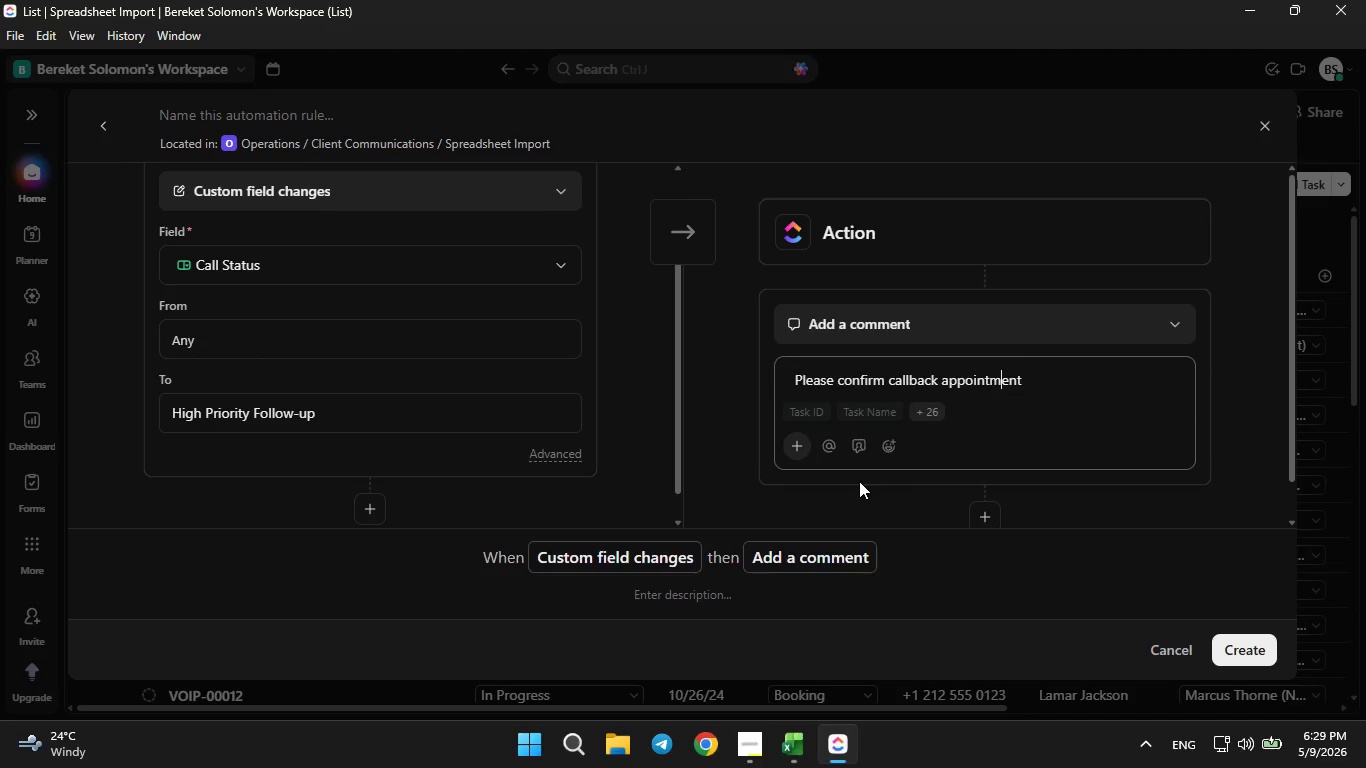 
key(ArrowRight)
 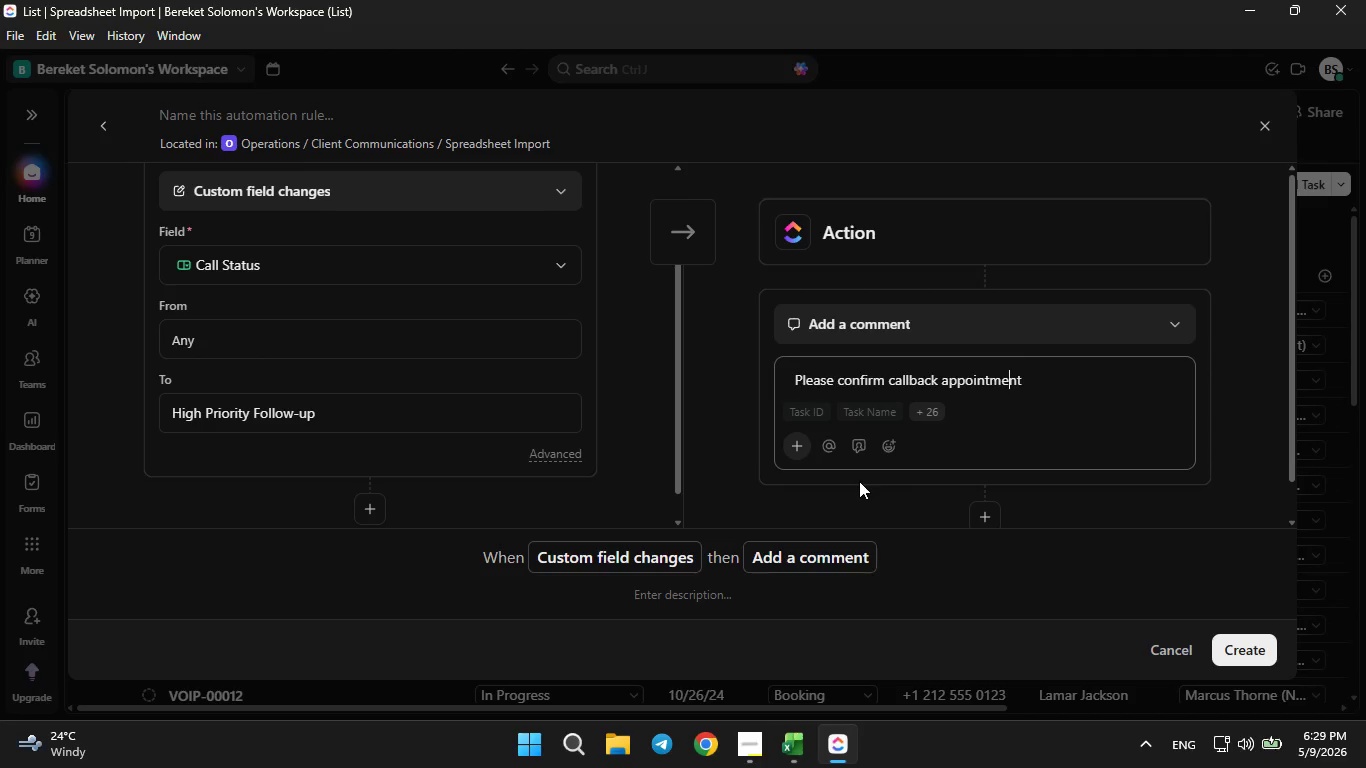 
key(ArrowRight)
 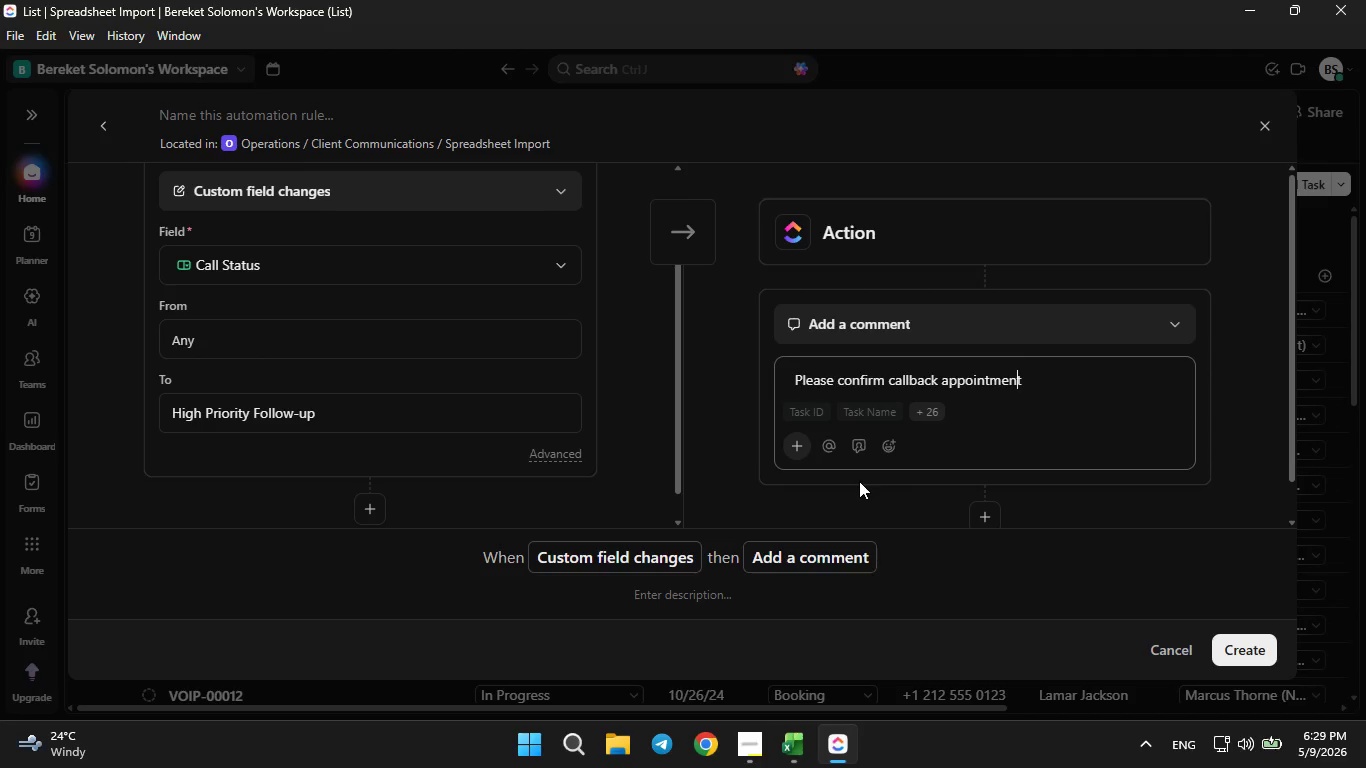 
key(ArrowRight)
 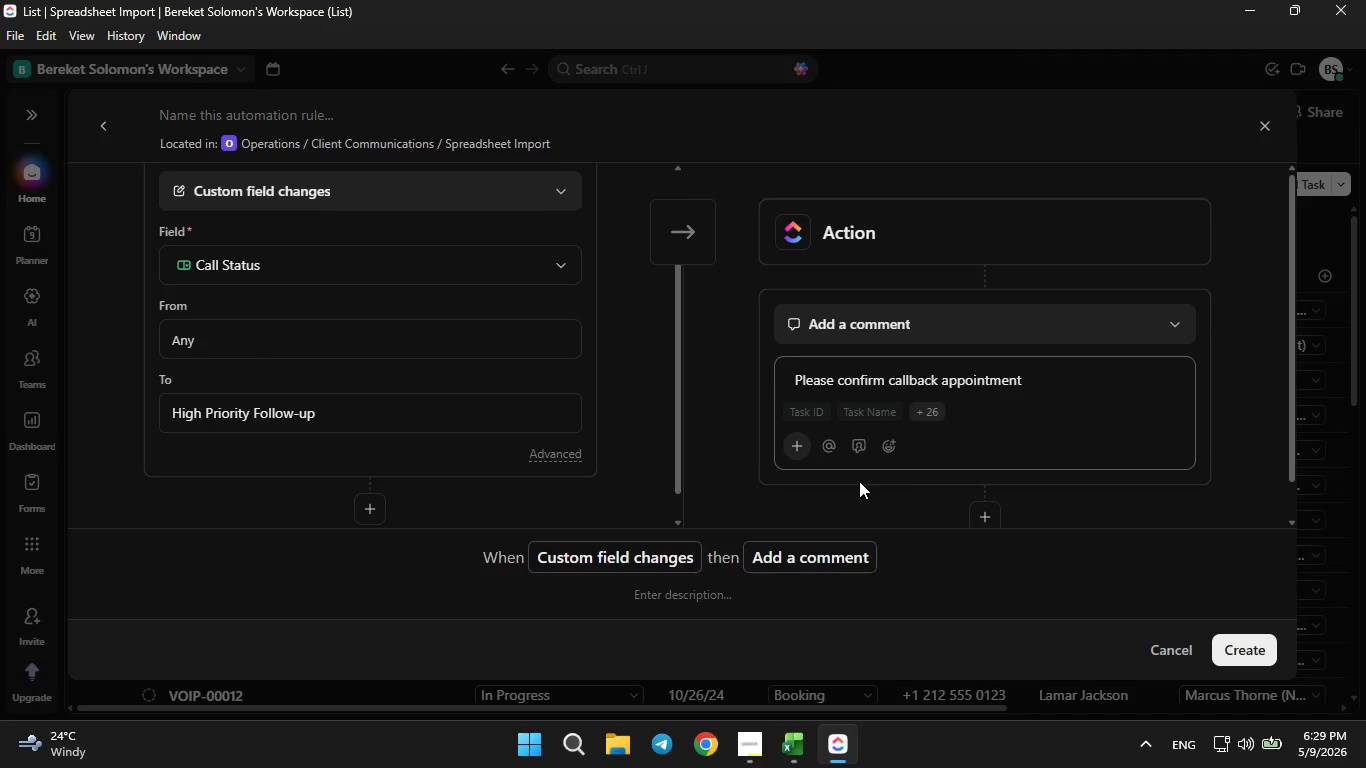 
type( with the client and update booking notes after contact.)
 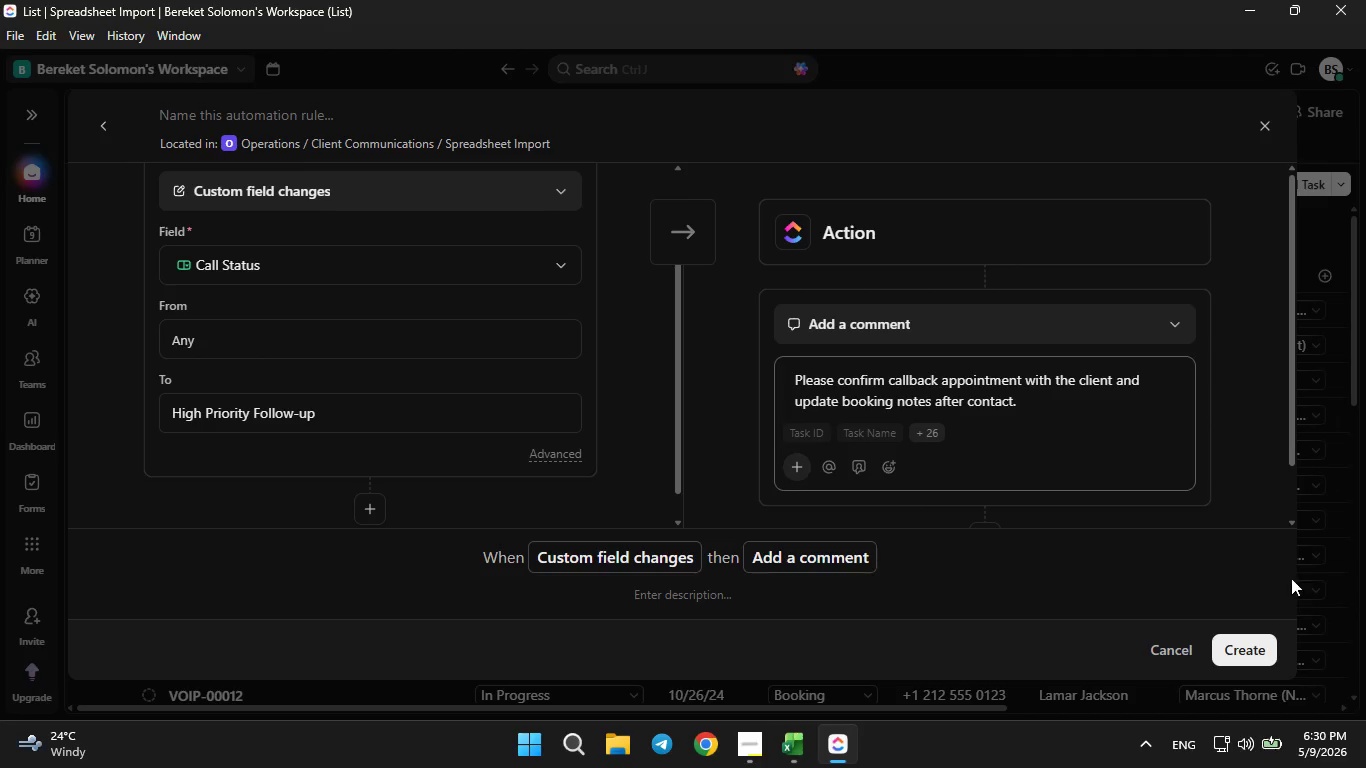 
left_click([1270, 651])
 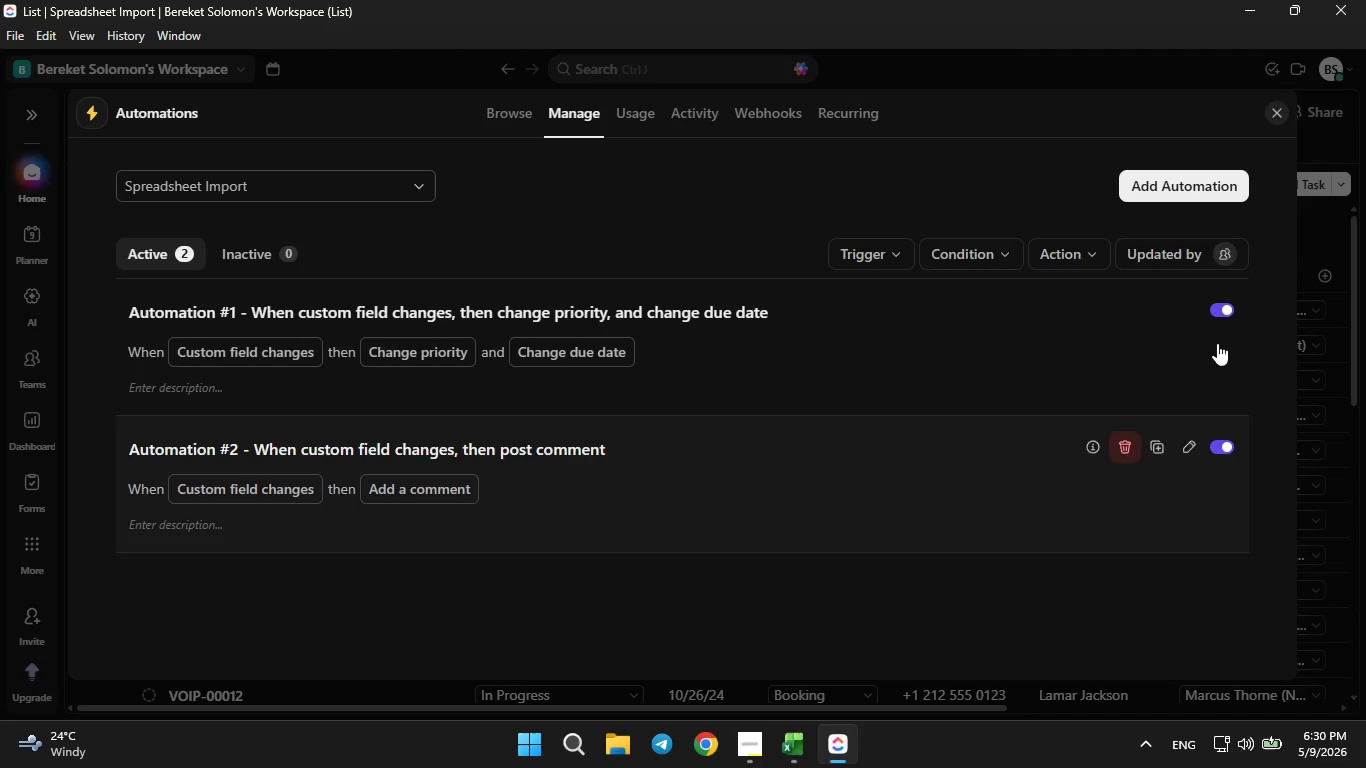 
left_click([1283, 111])
 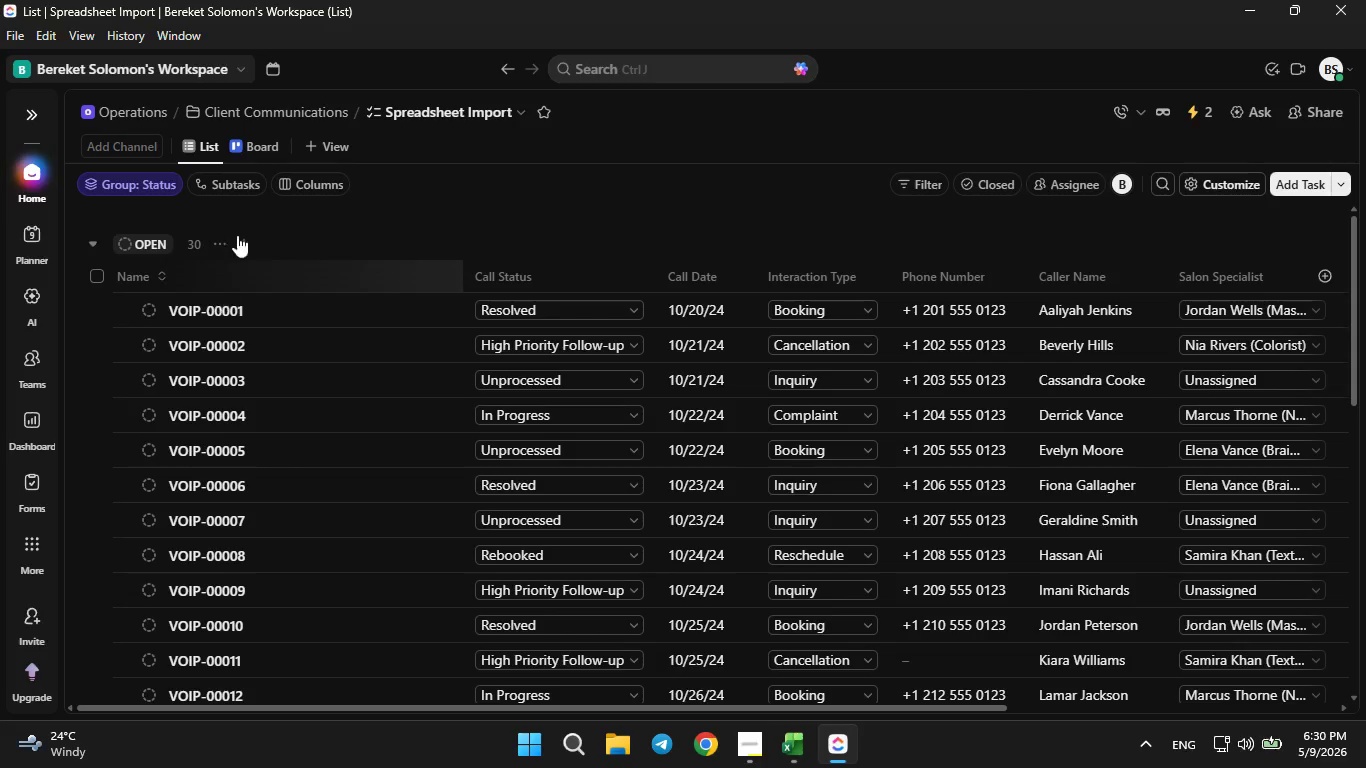 
left_click([251, 157])
 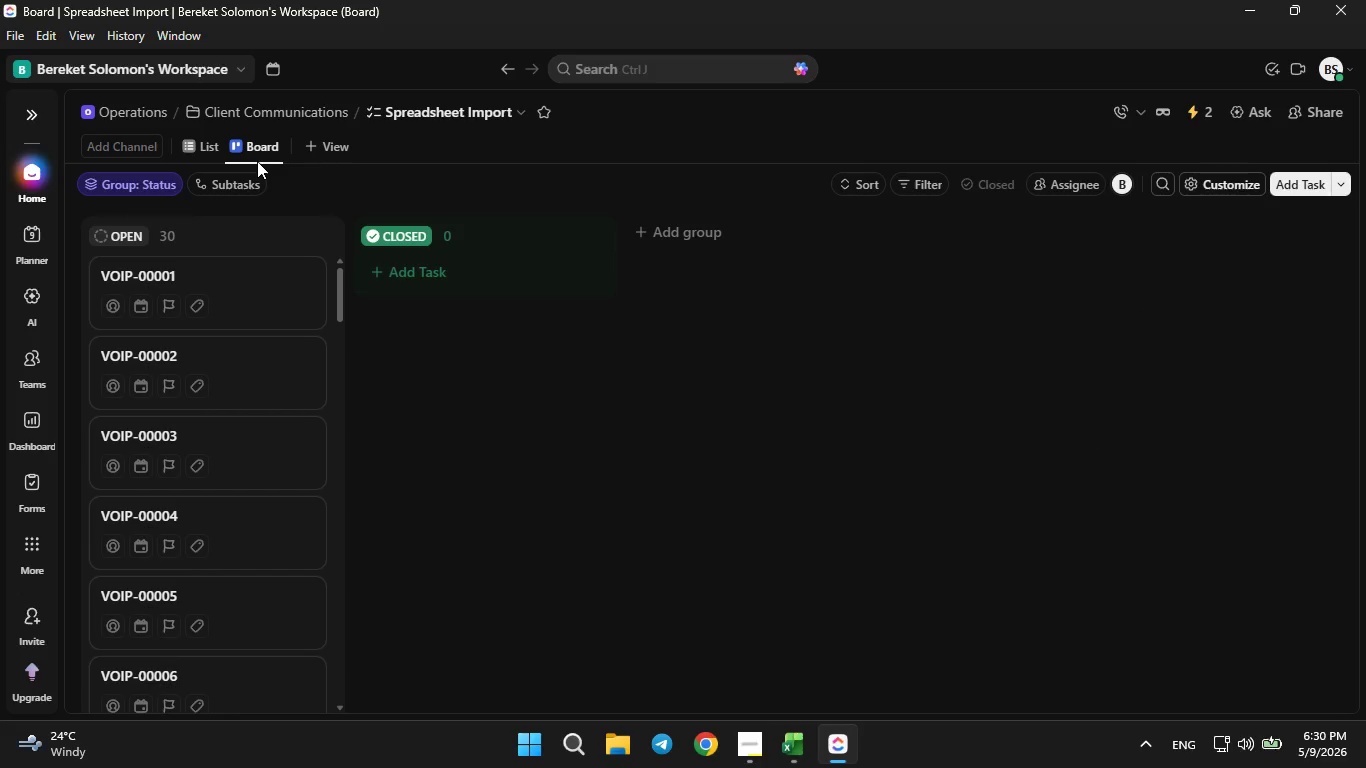 
wait(6.98)
 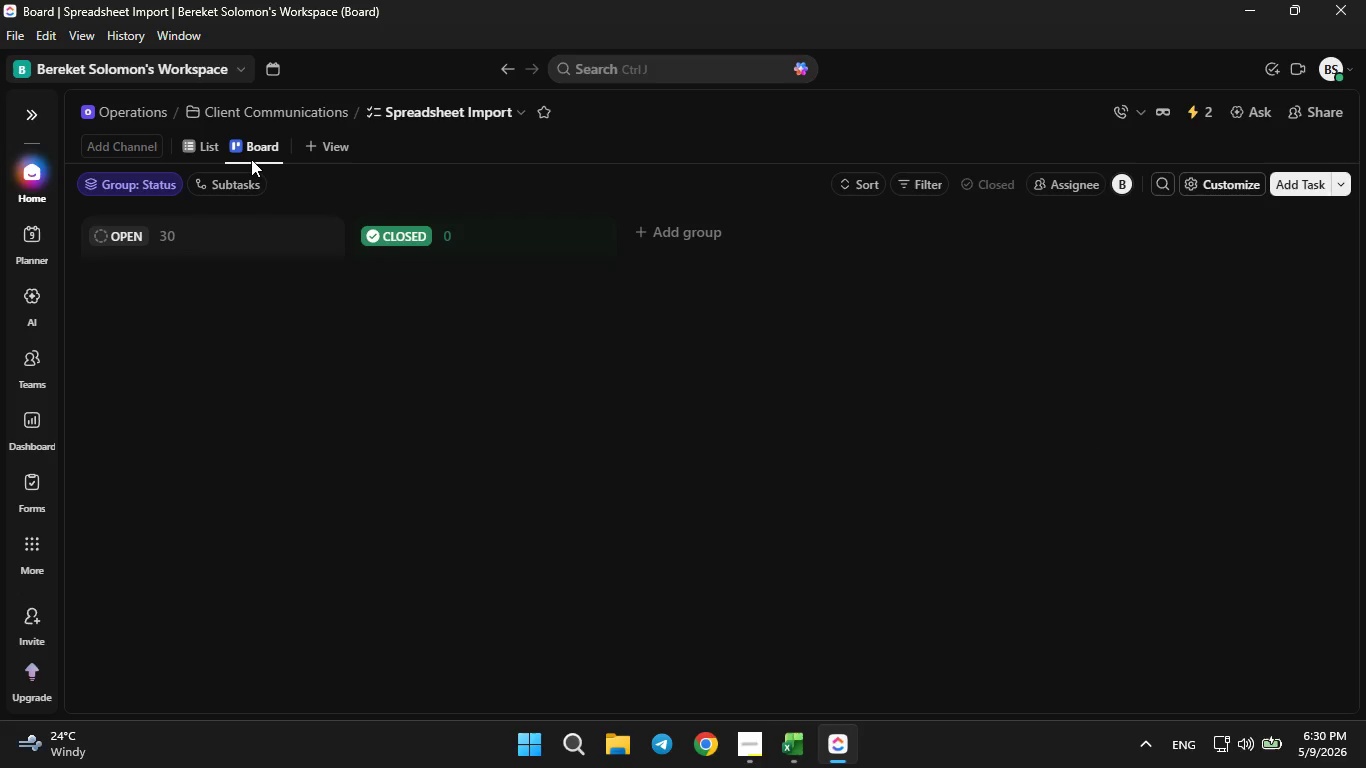 
left_click([1213, 182])
 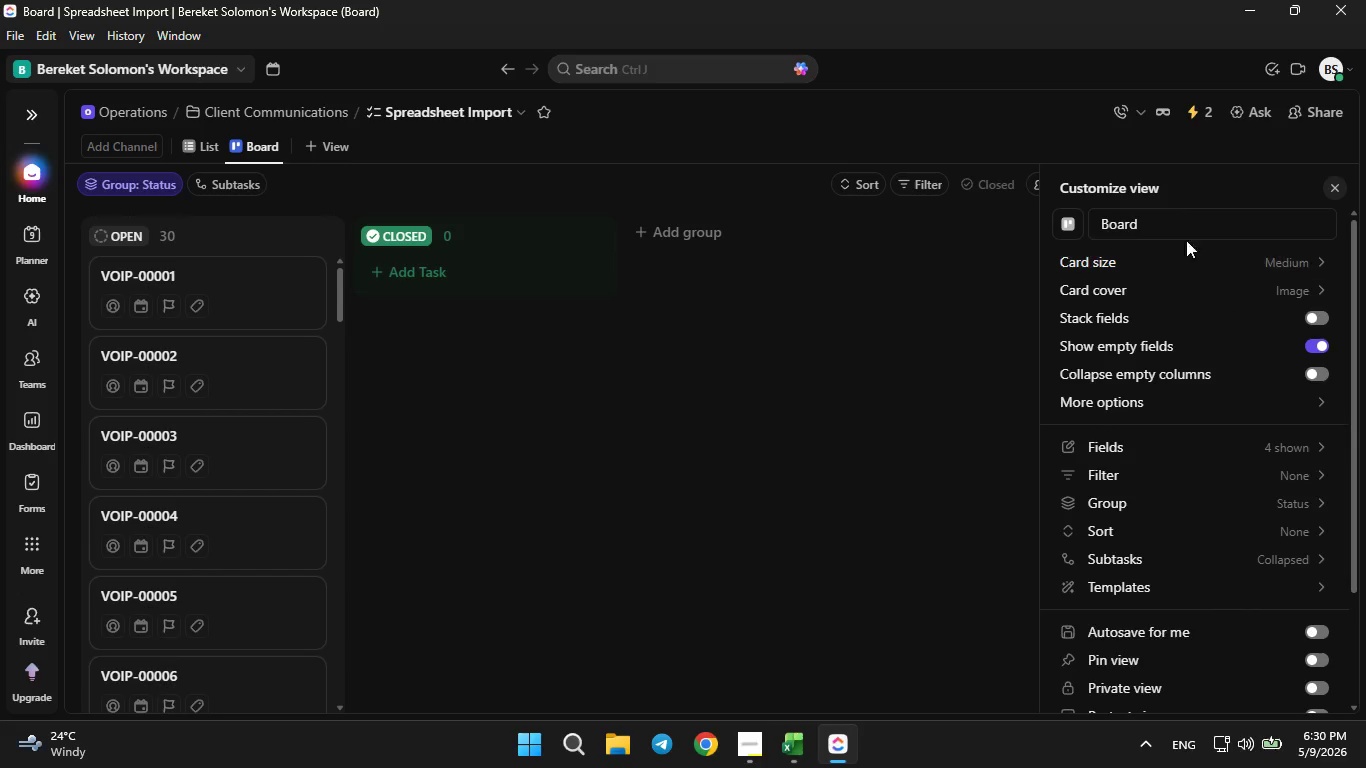 
left_click([1186, 232])
 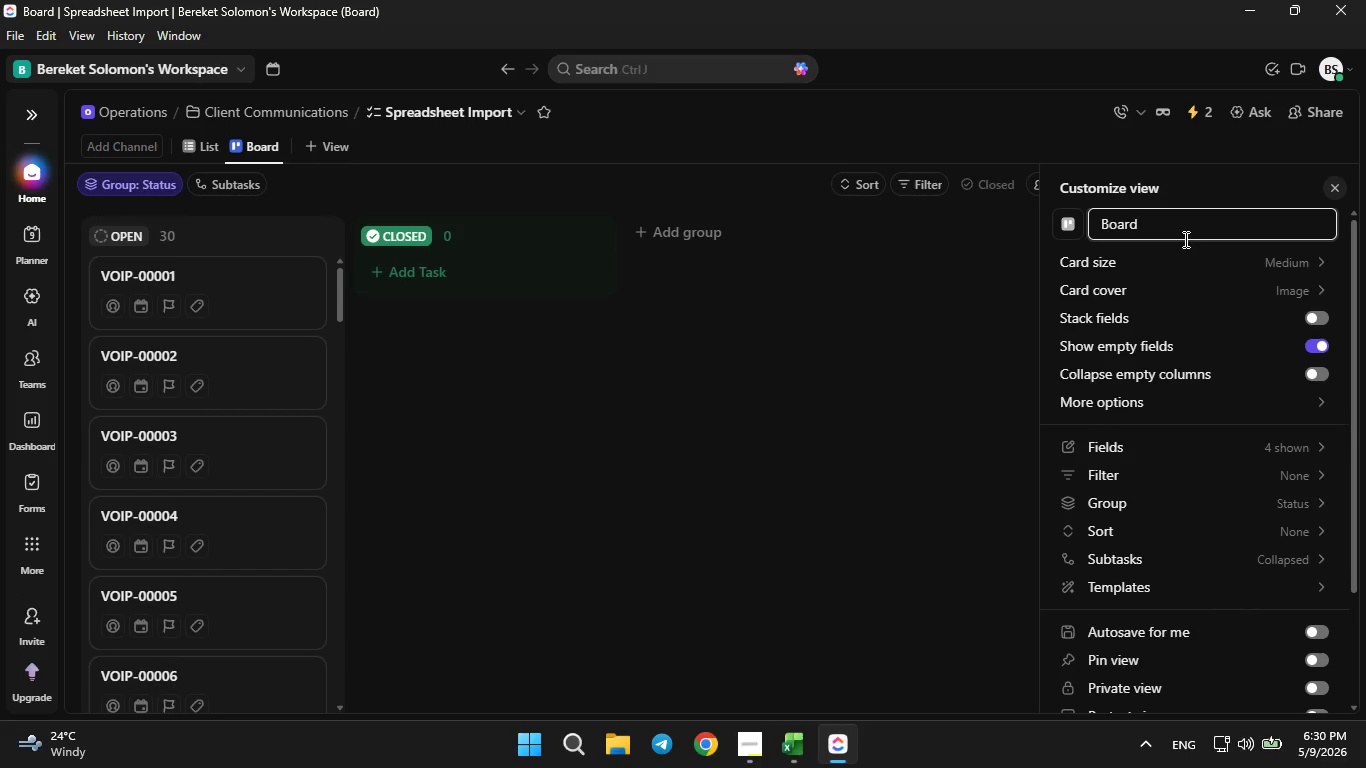 
hold_key(key=Backspace, duration=0.83)
 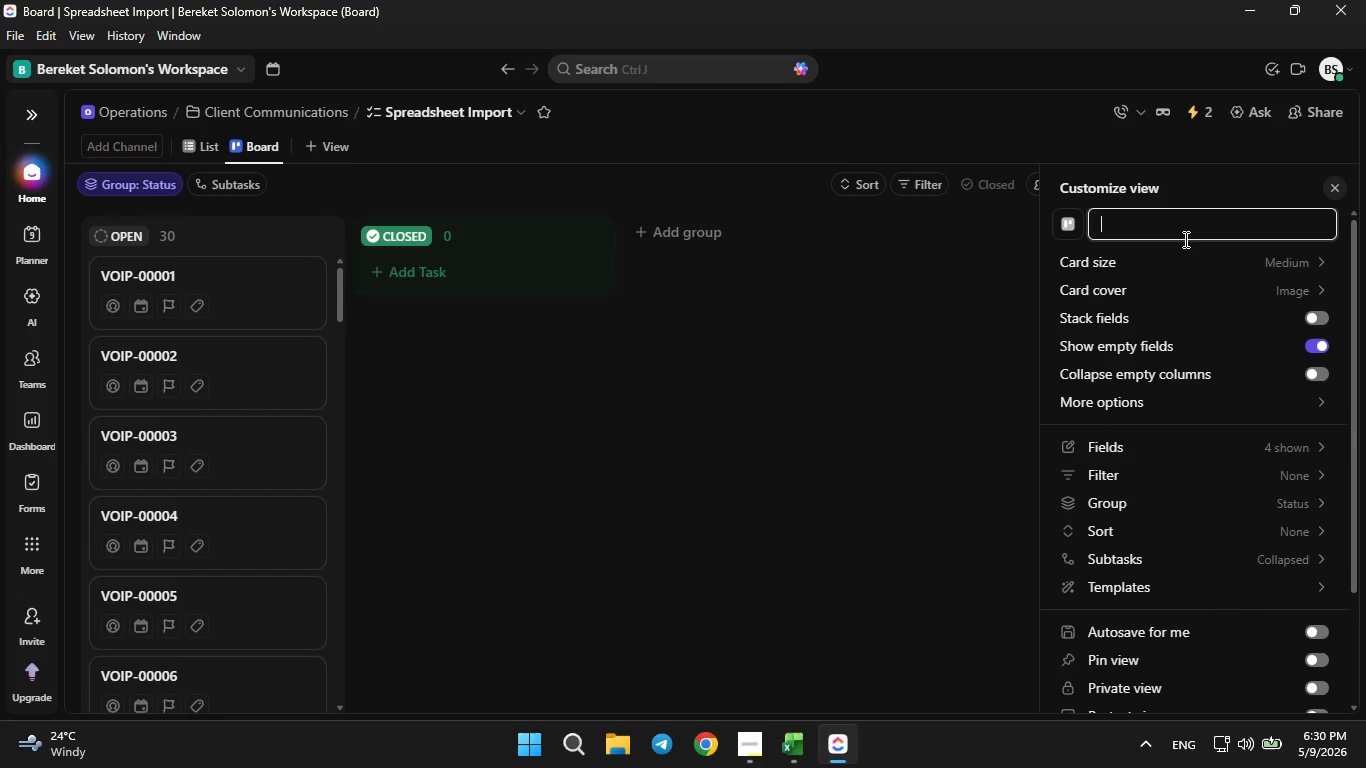 
type(Inquiry Pipeline)
 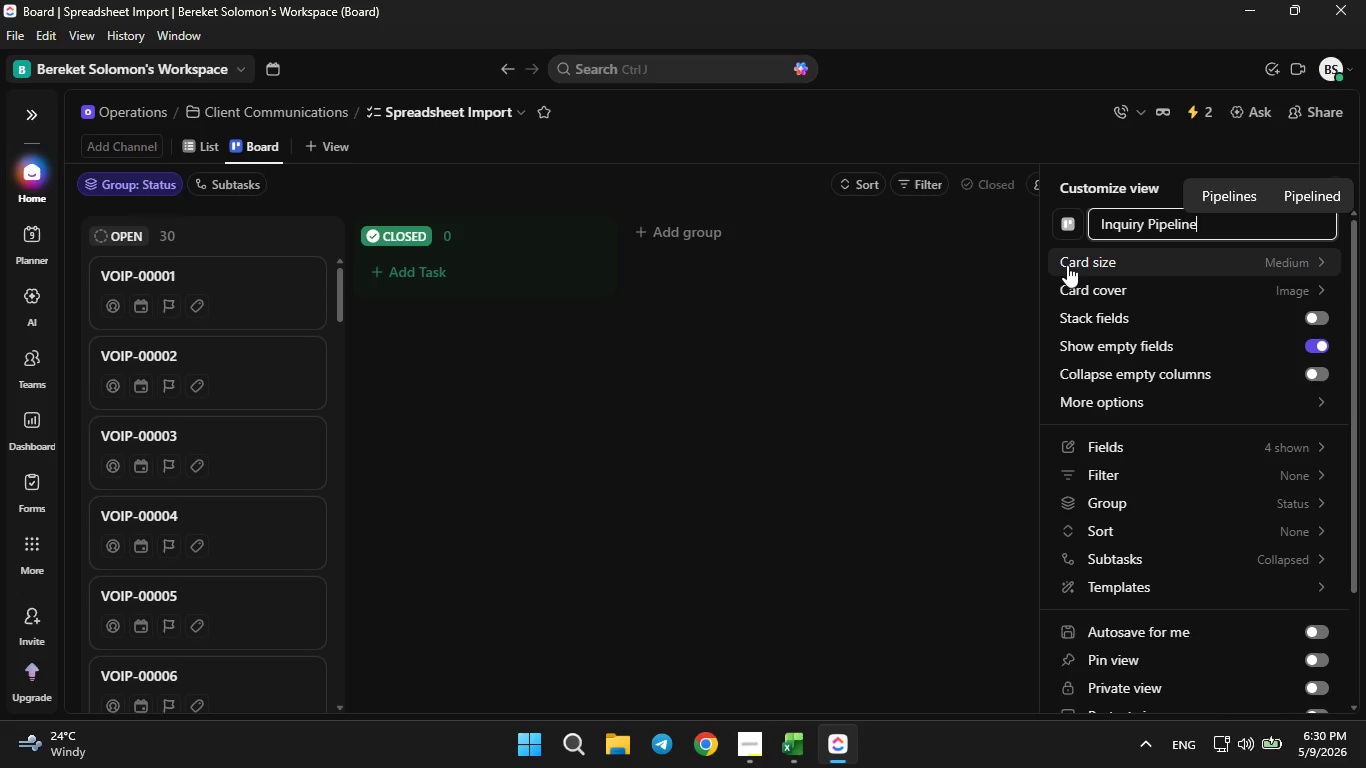 
left_click([1295, 446])
 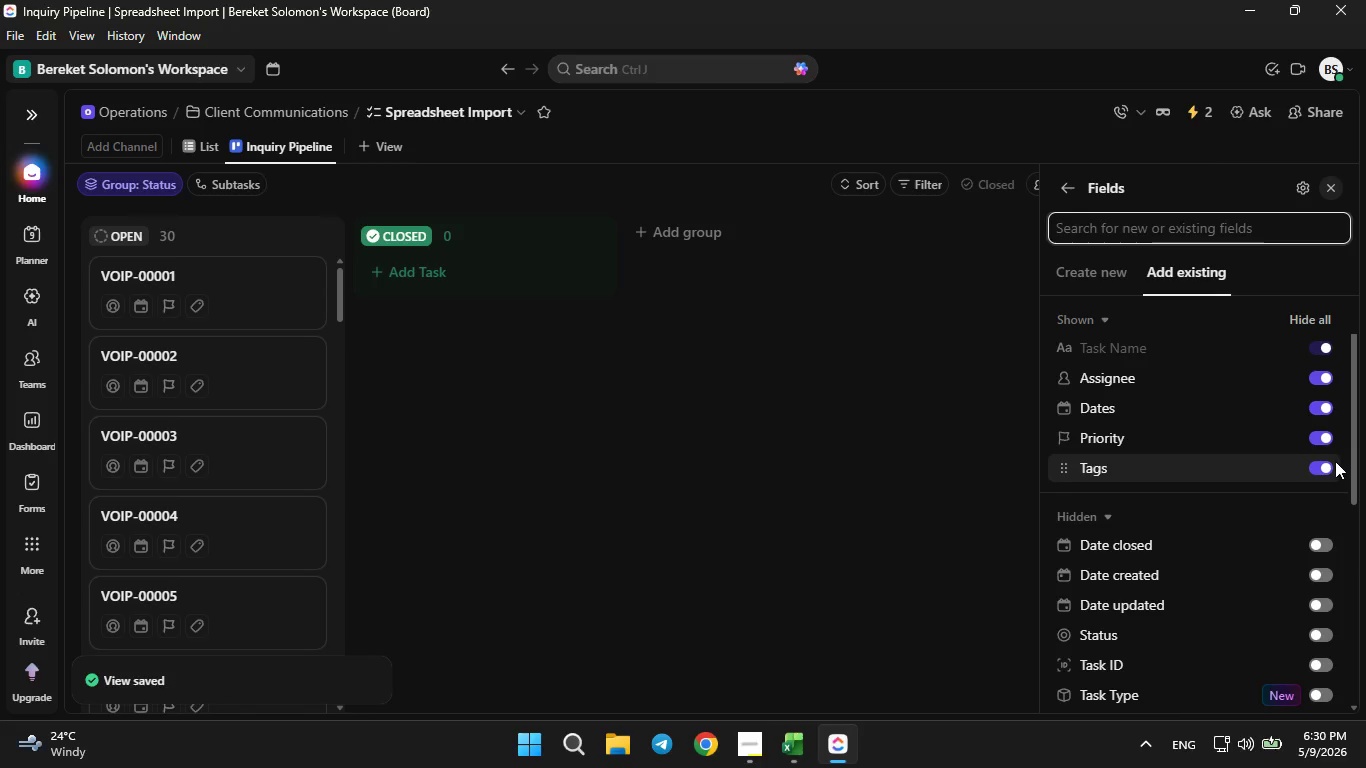 
left_click([1328, 464])
 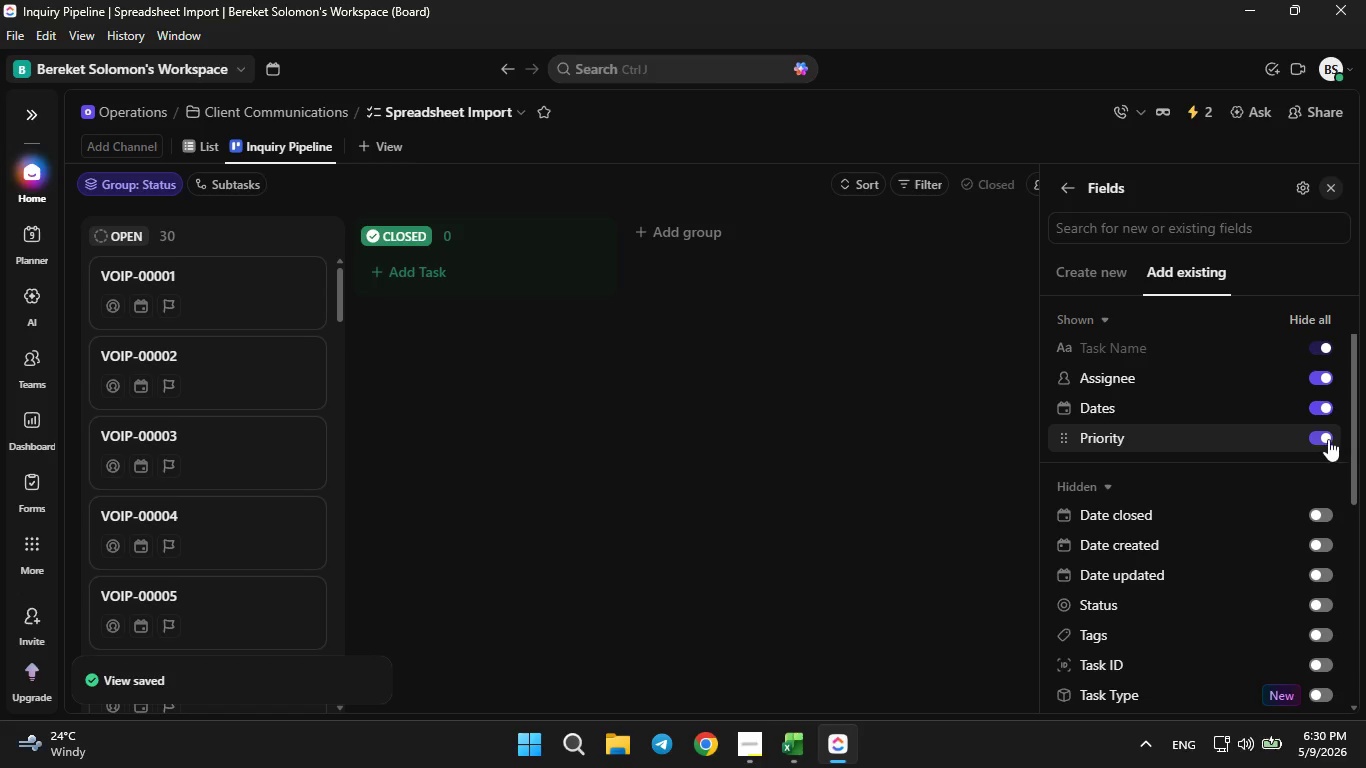 
left_click([1328, 439])
 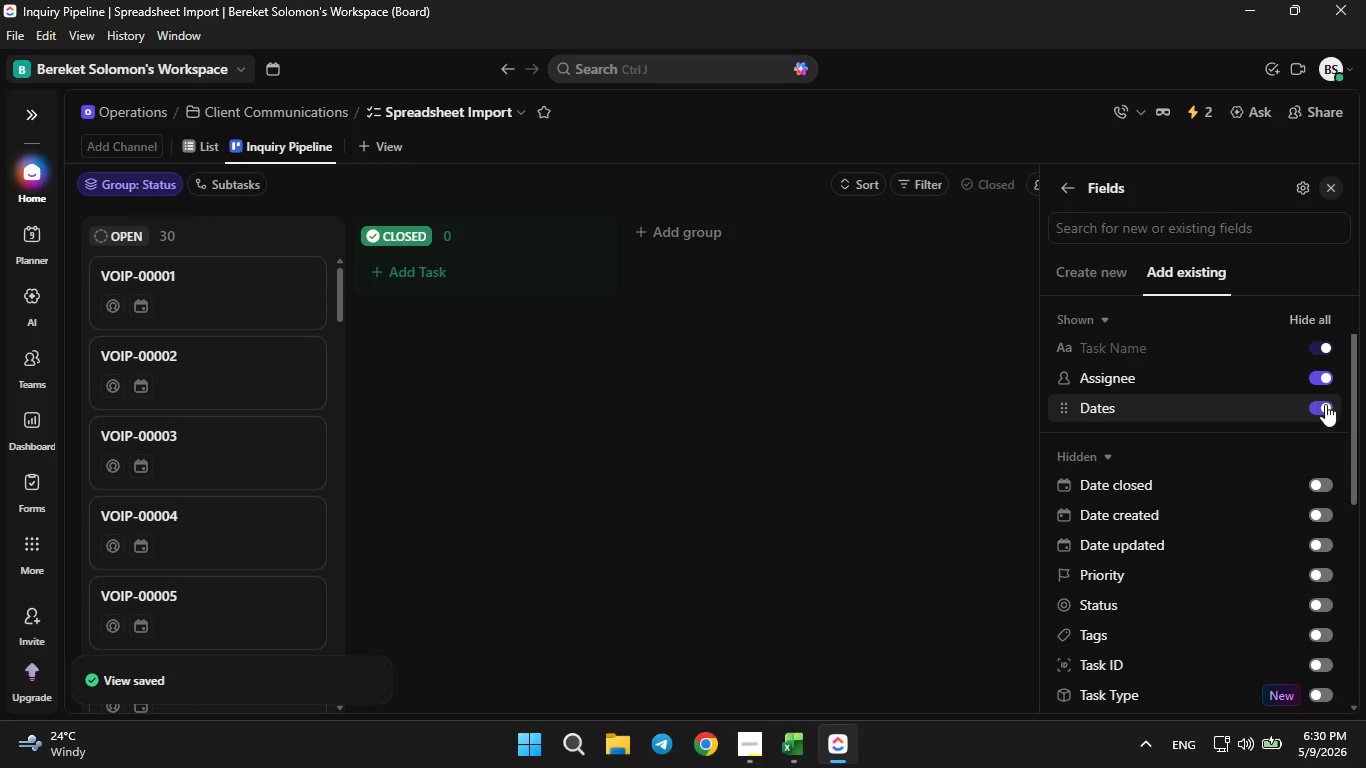 
double_click([1325, 404])
 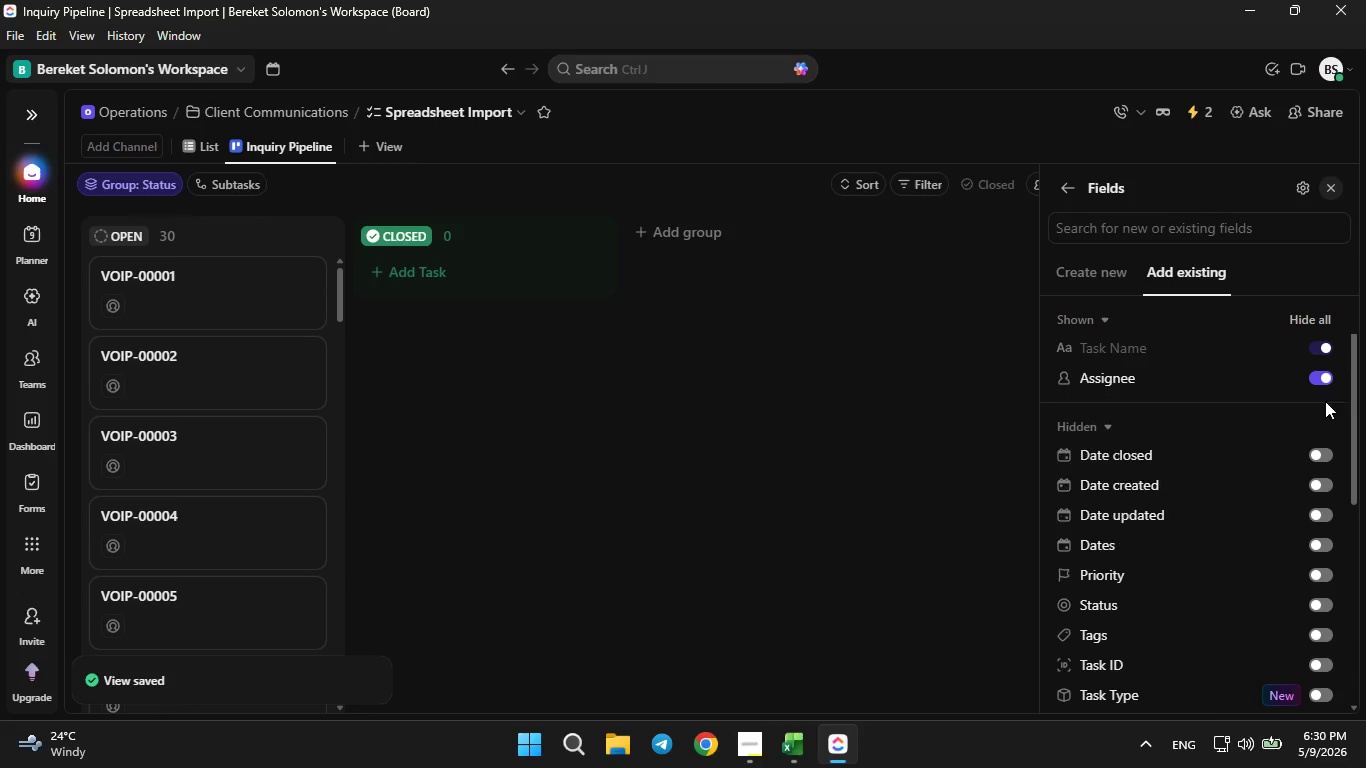 
triple_click([1325, 404])
 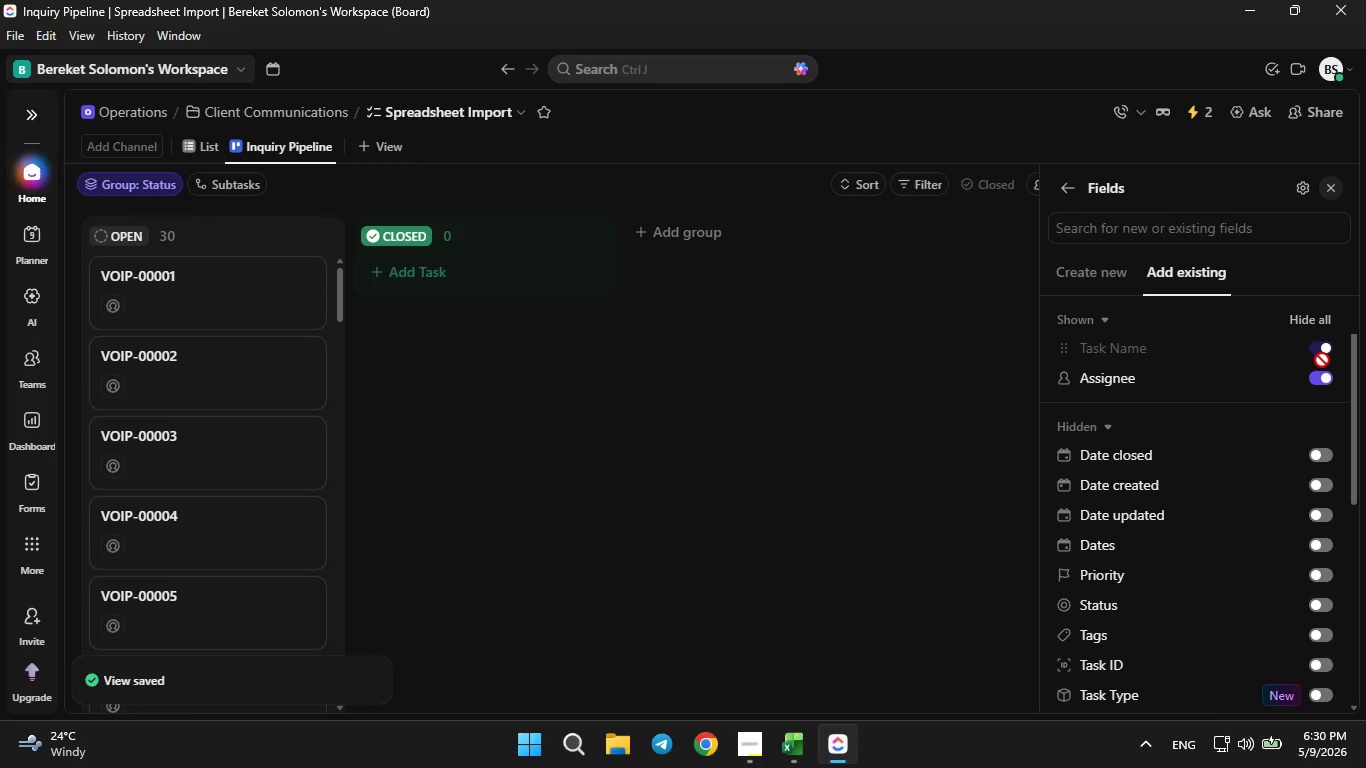 
triple_click([1322, 360])
 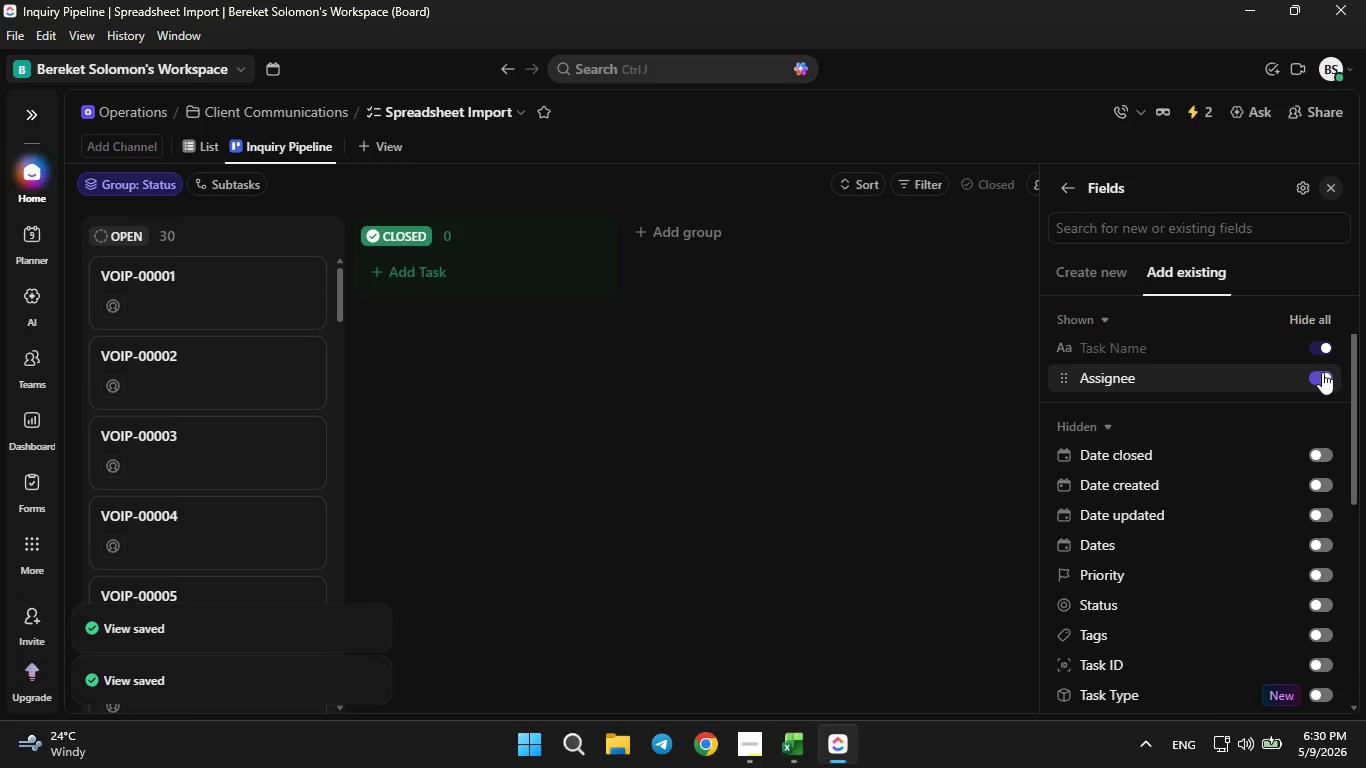 
left_click([1322, 372])
 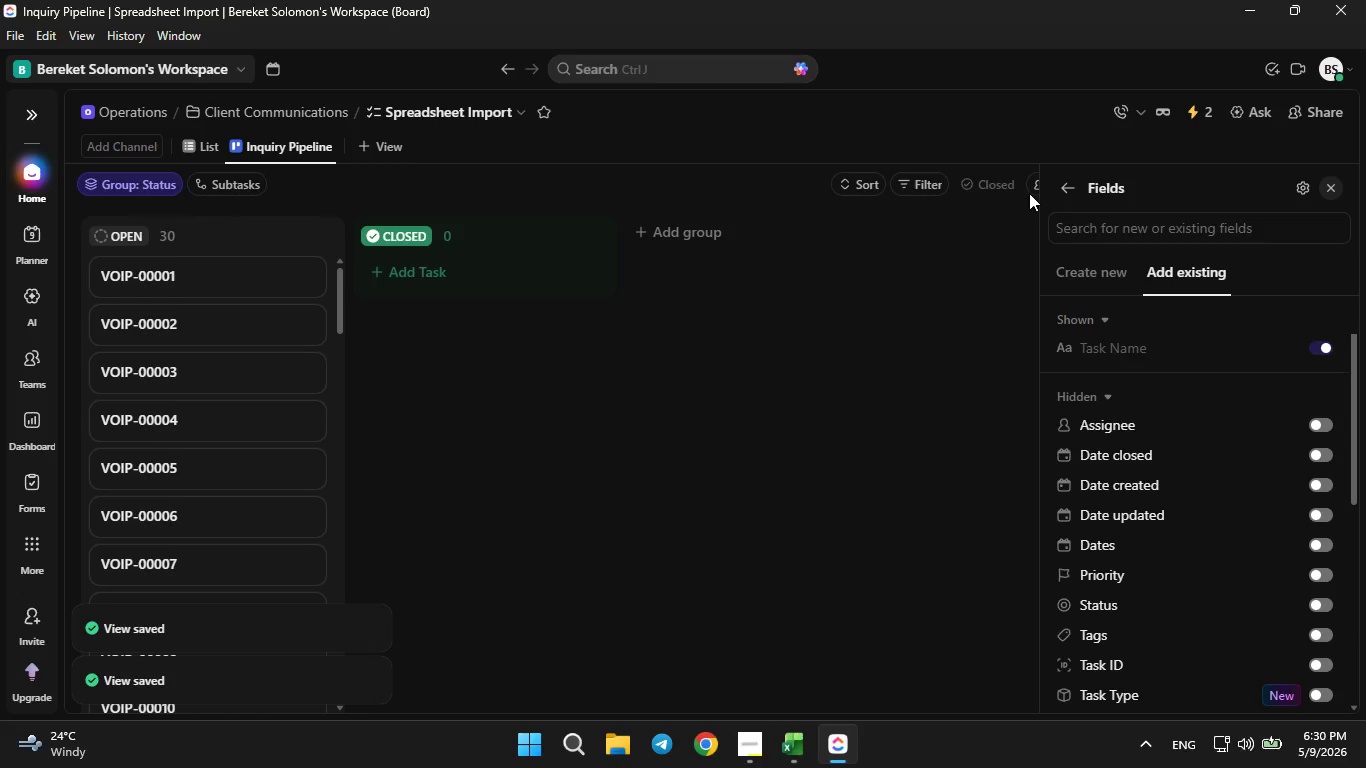 
left_click([1056, 180])
 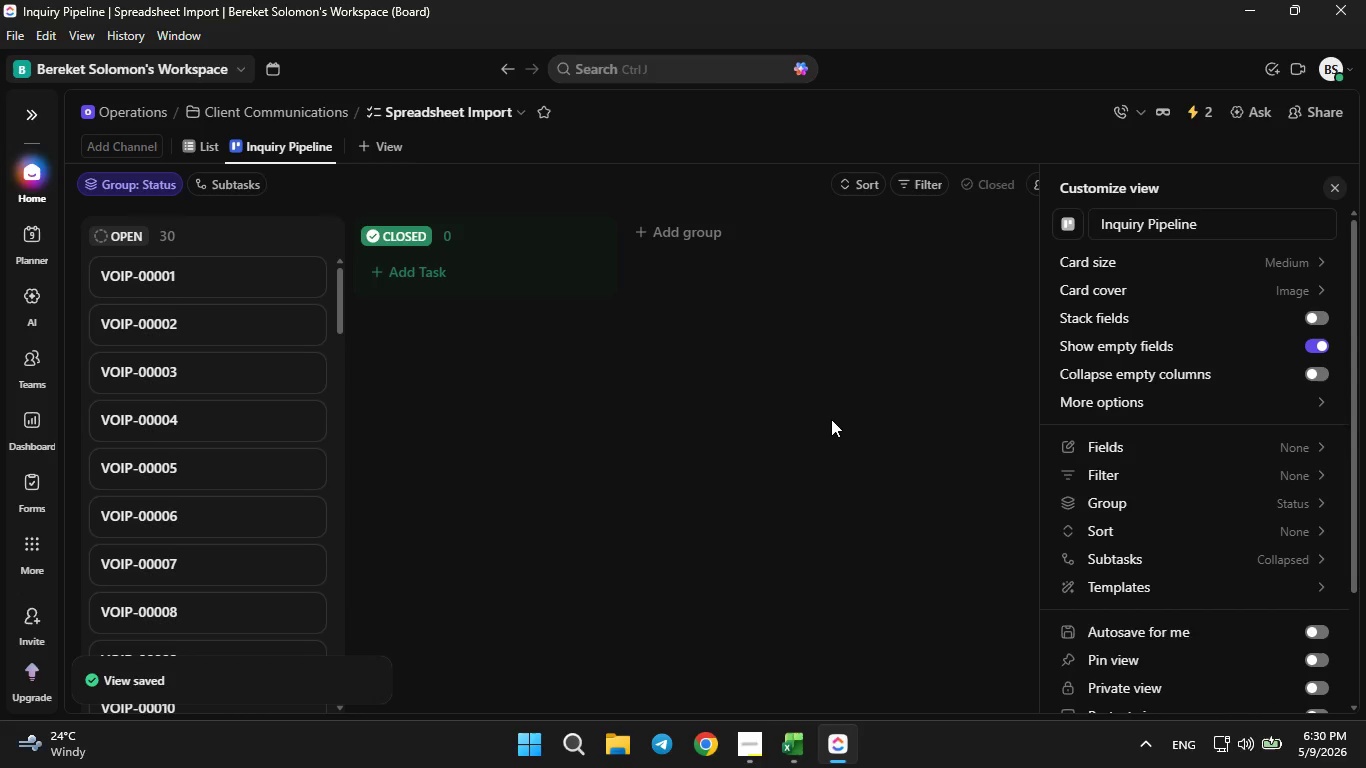 
left_click([831, 419])
 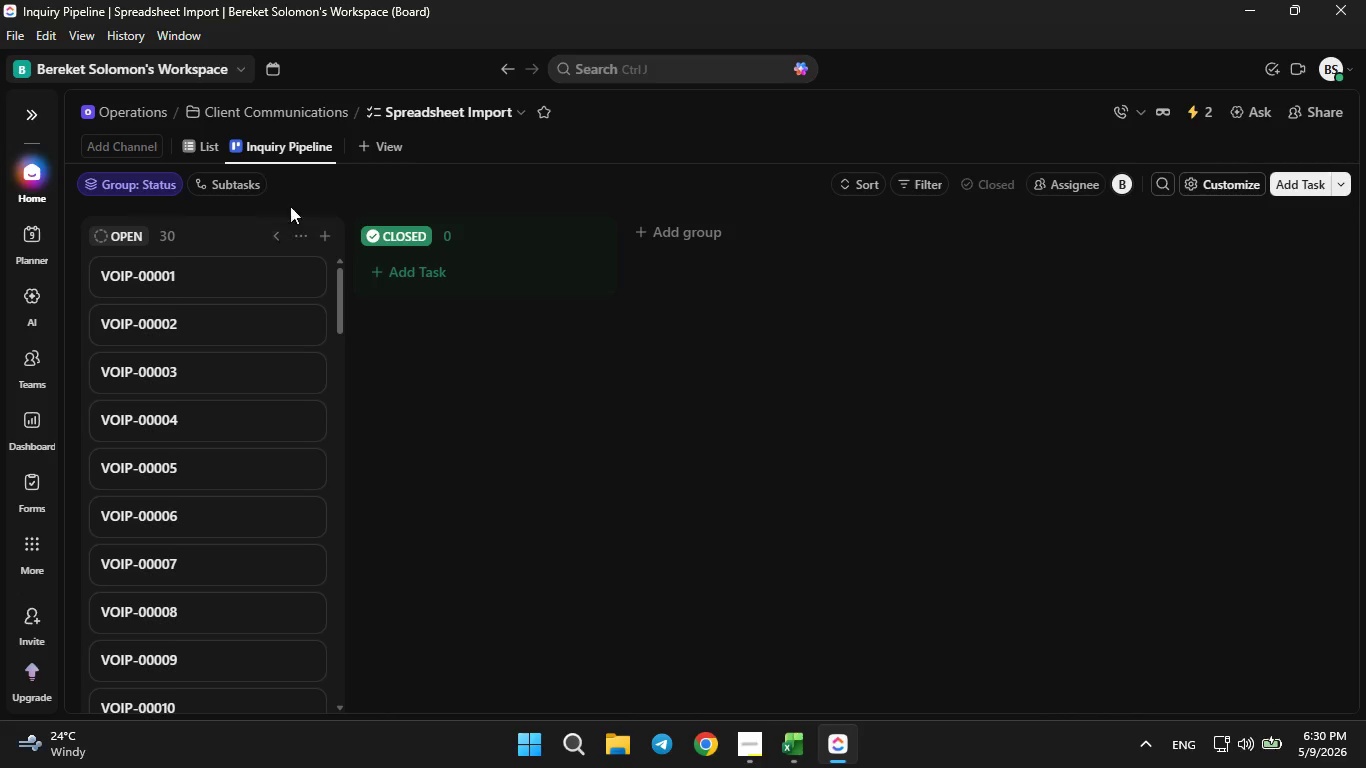 
left_click([134, 177])
 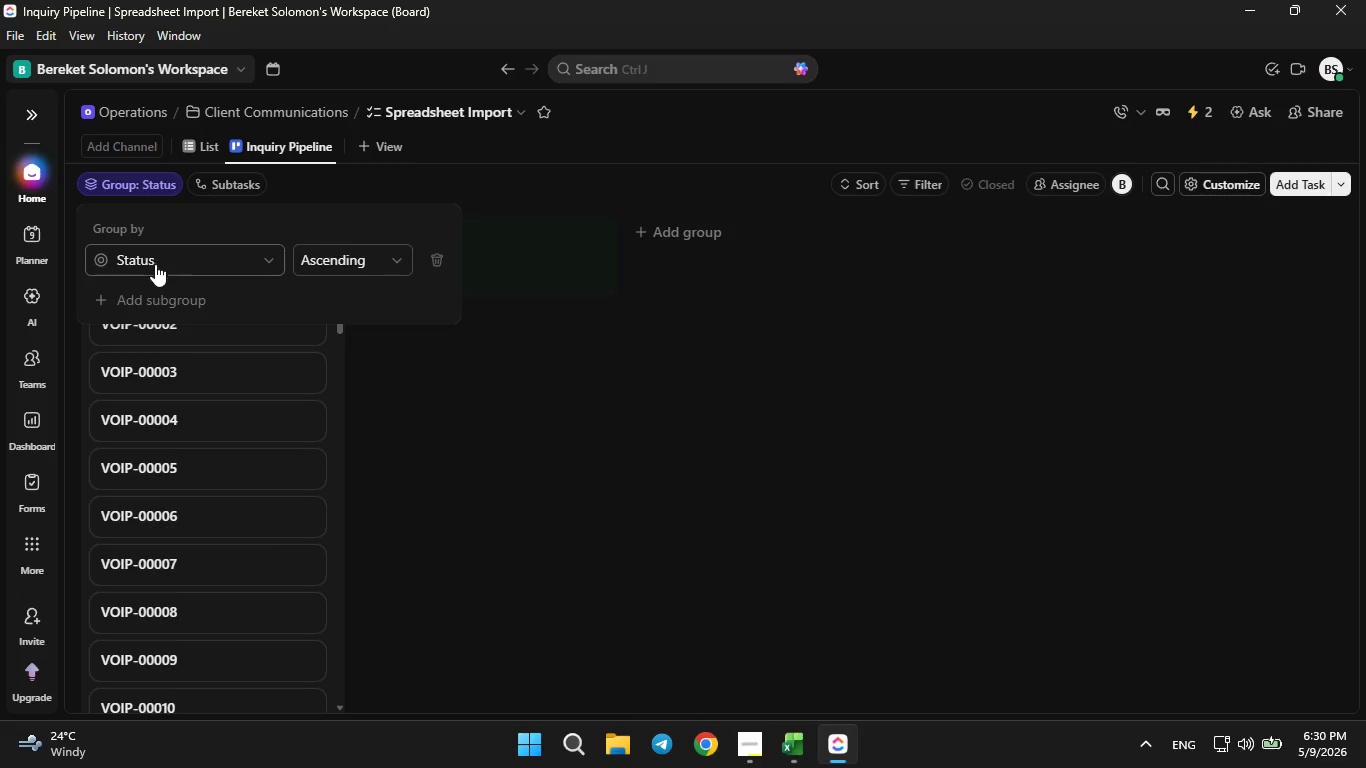 
left_click([158, 264])
 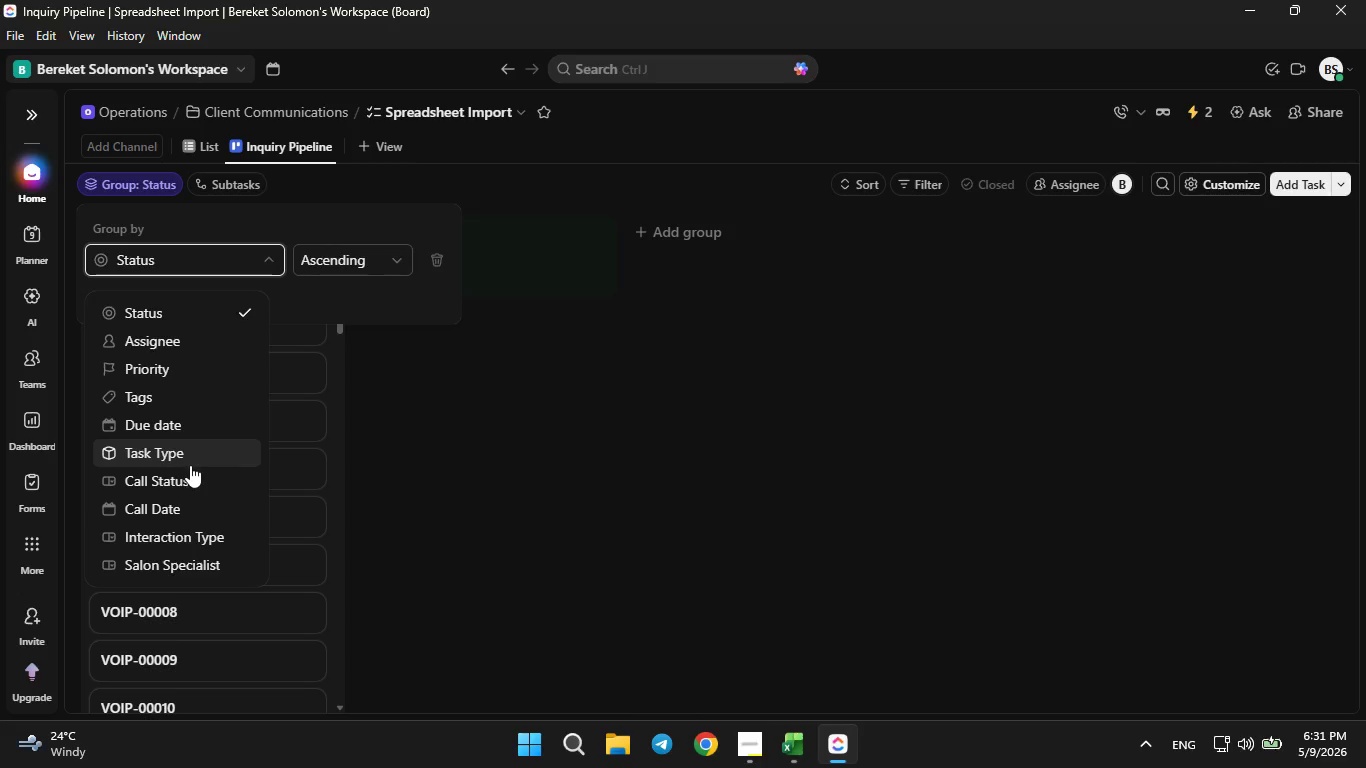 
left_click([190, 475])
 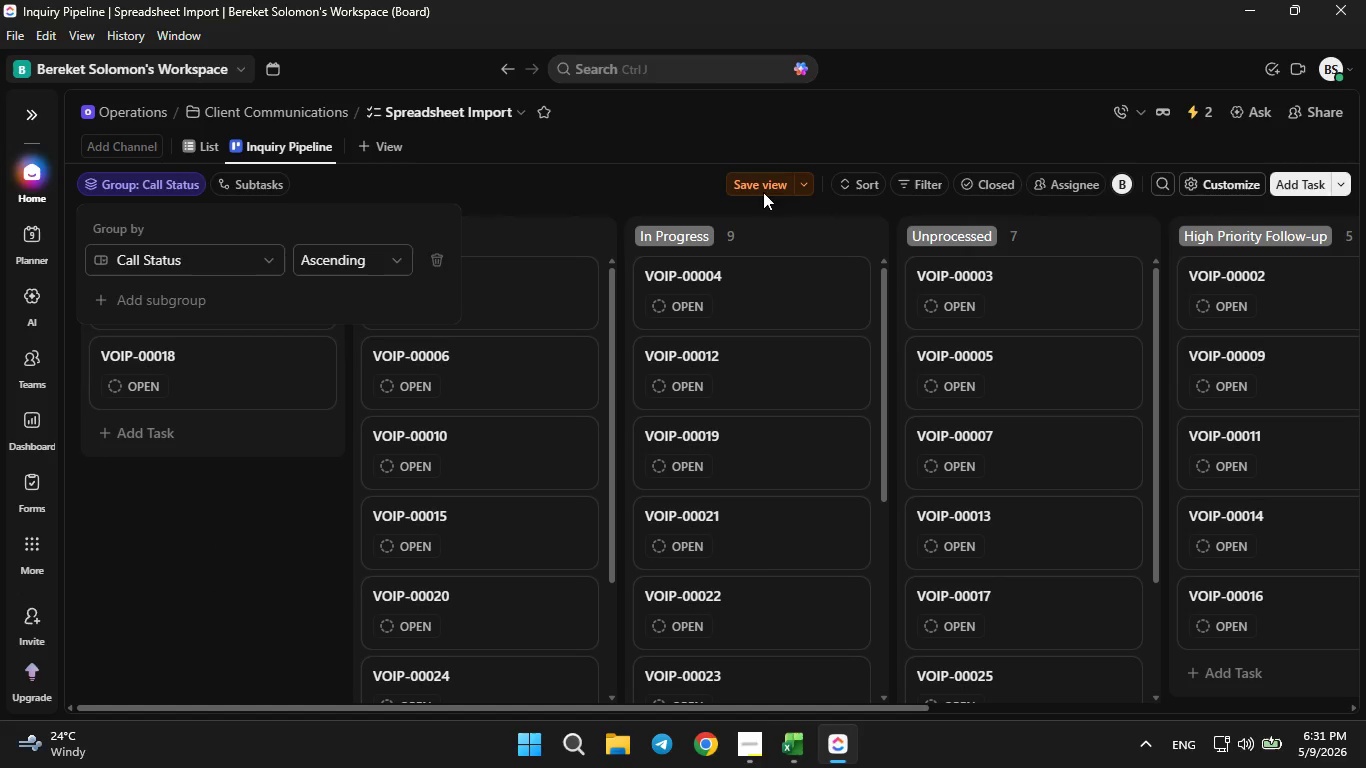 
double_click([763, 187])
 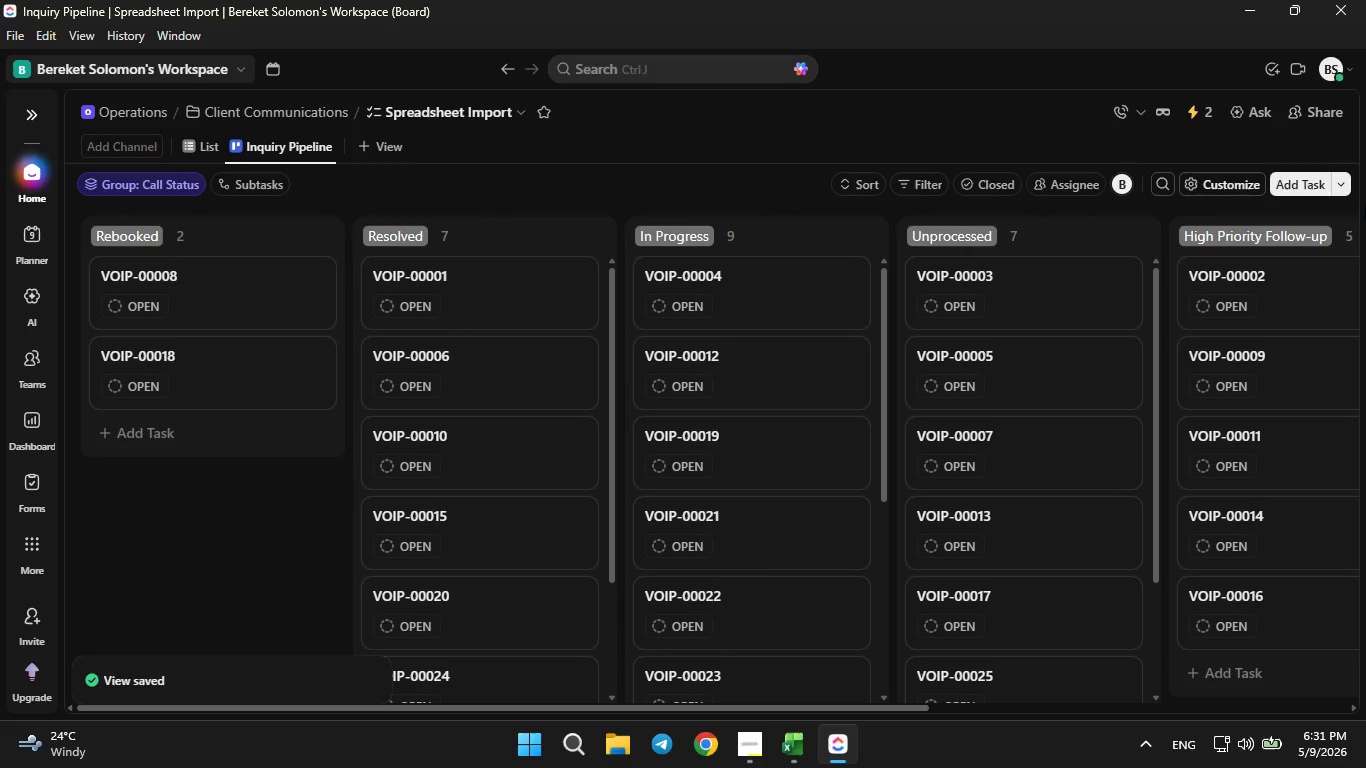 
left_click([1229, 181])
 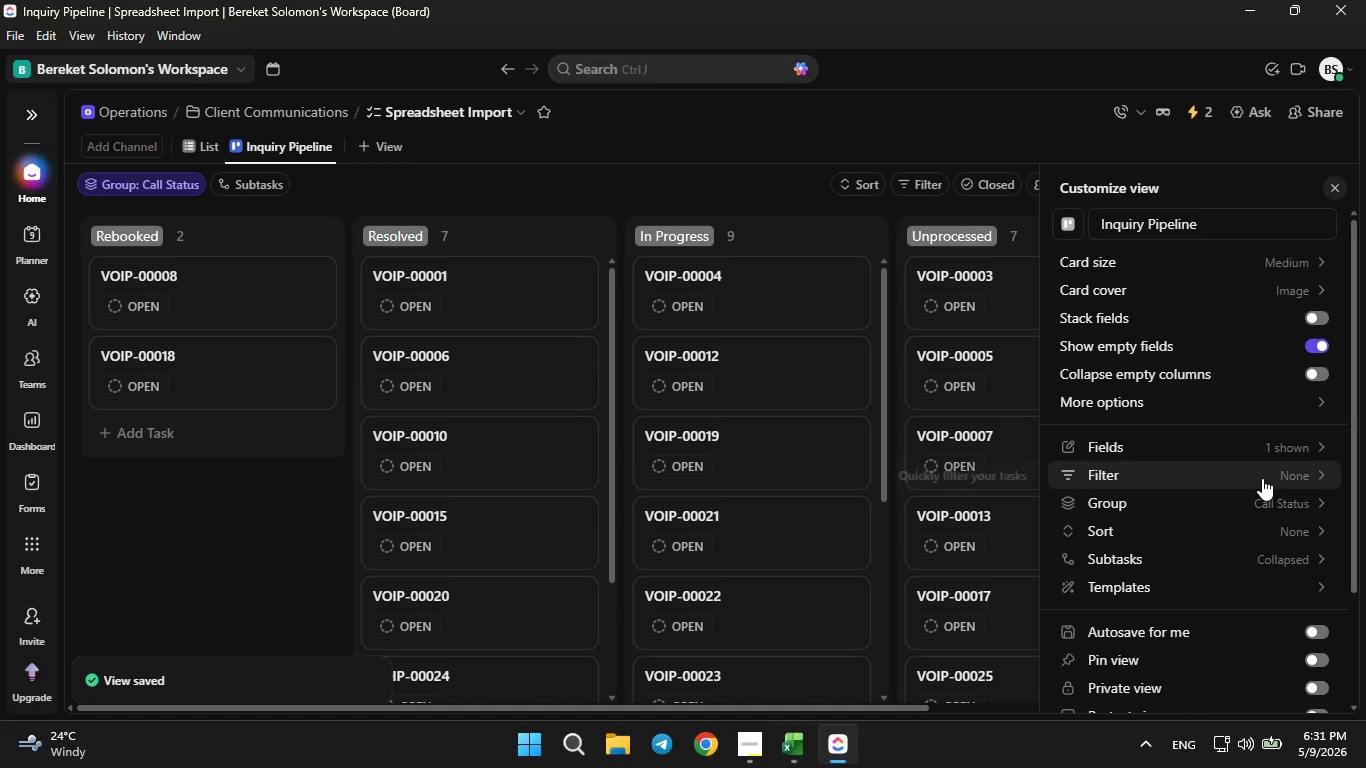 
left_click([1265, 457])
 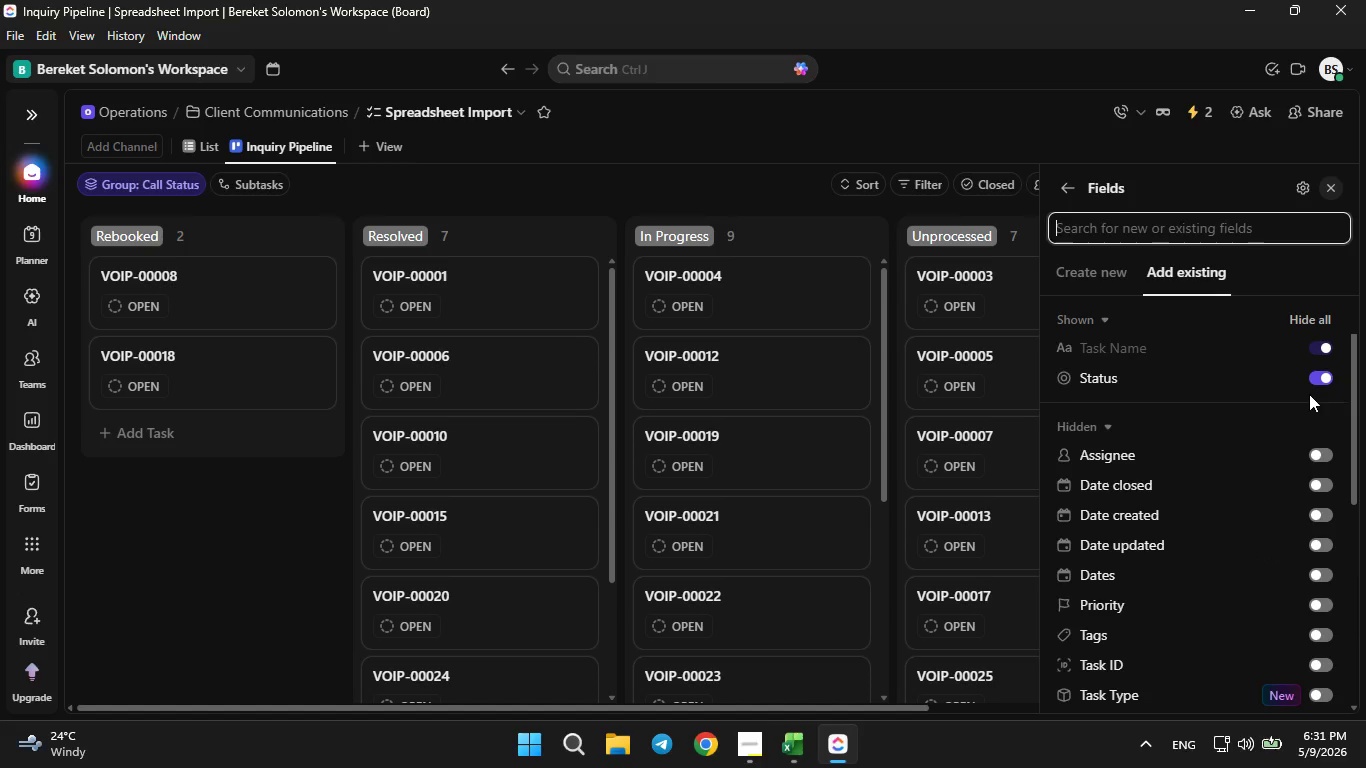 
left_click([1320, 380])
 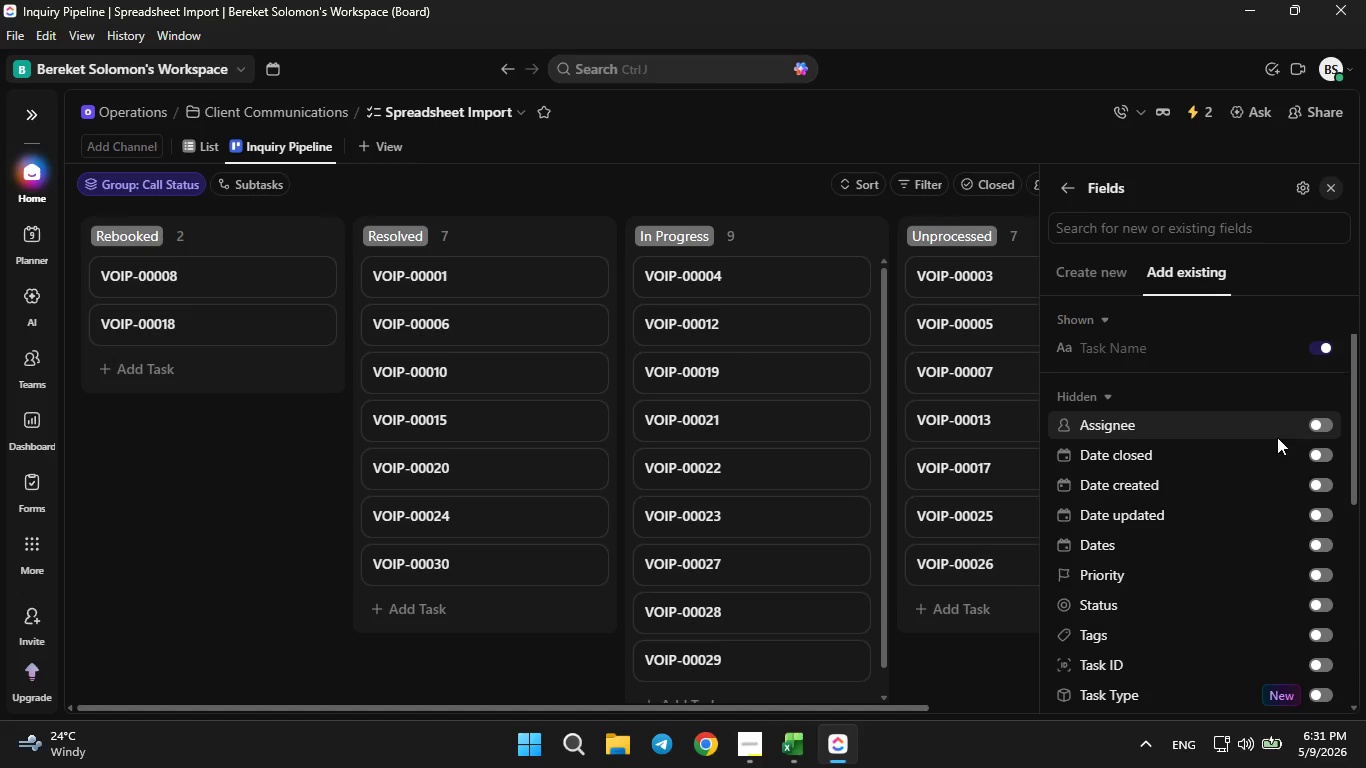 
scroll: coordinate [1270, 449], scroll_direction: down, amount: 5.0
 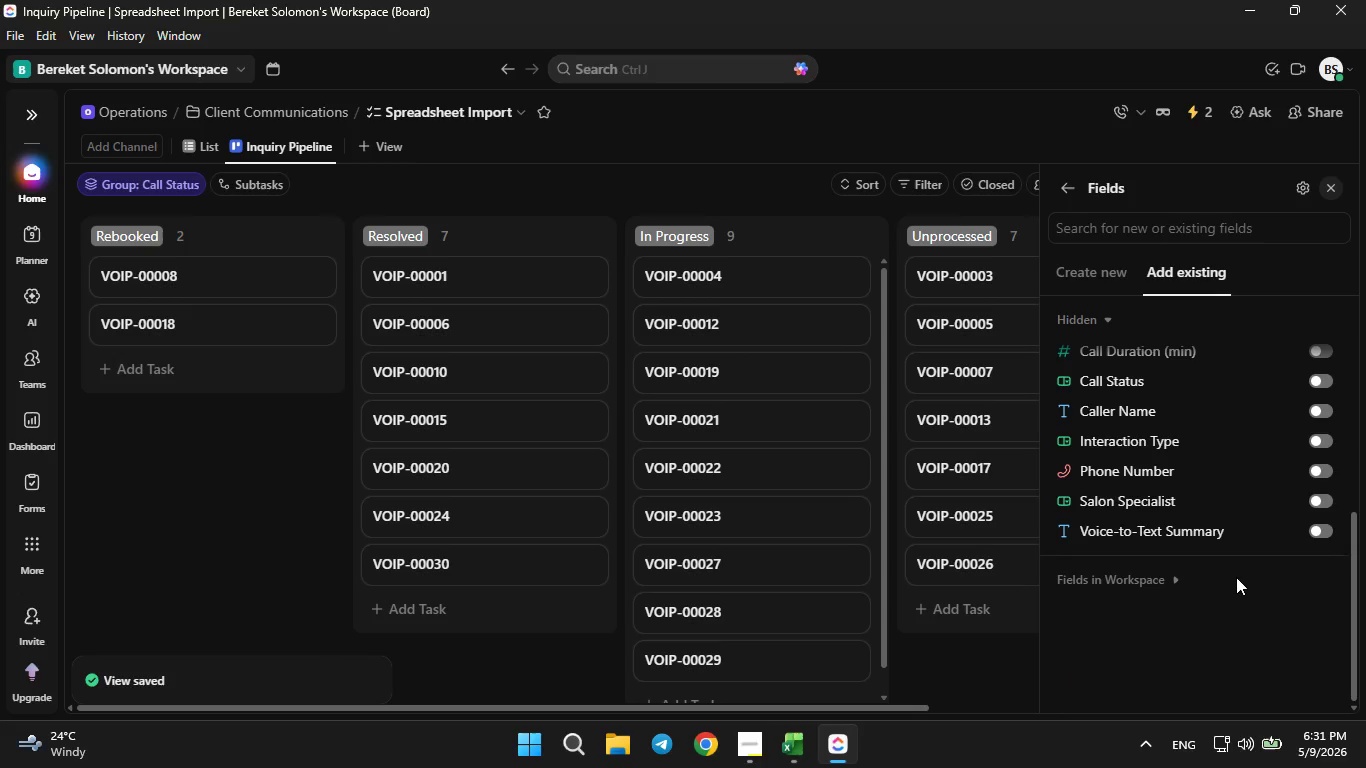 
scroll: coordinate [1236, 577], scroll_direction: none, amount: 0.0
 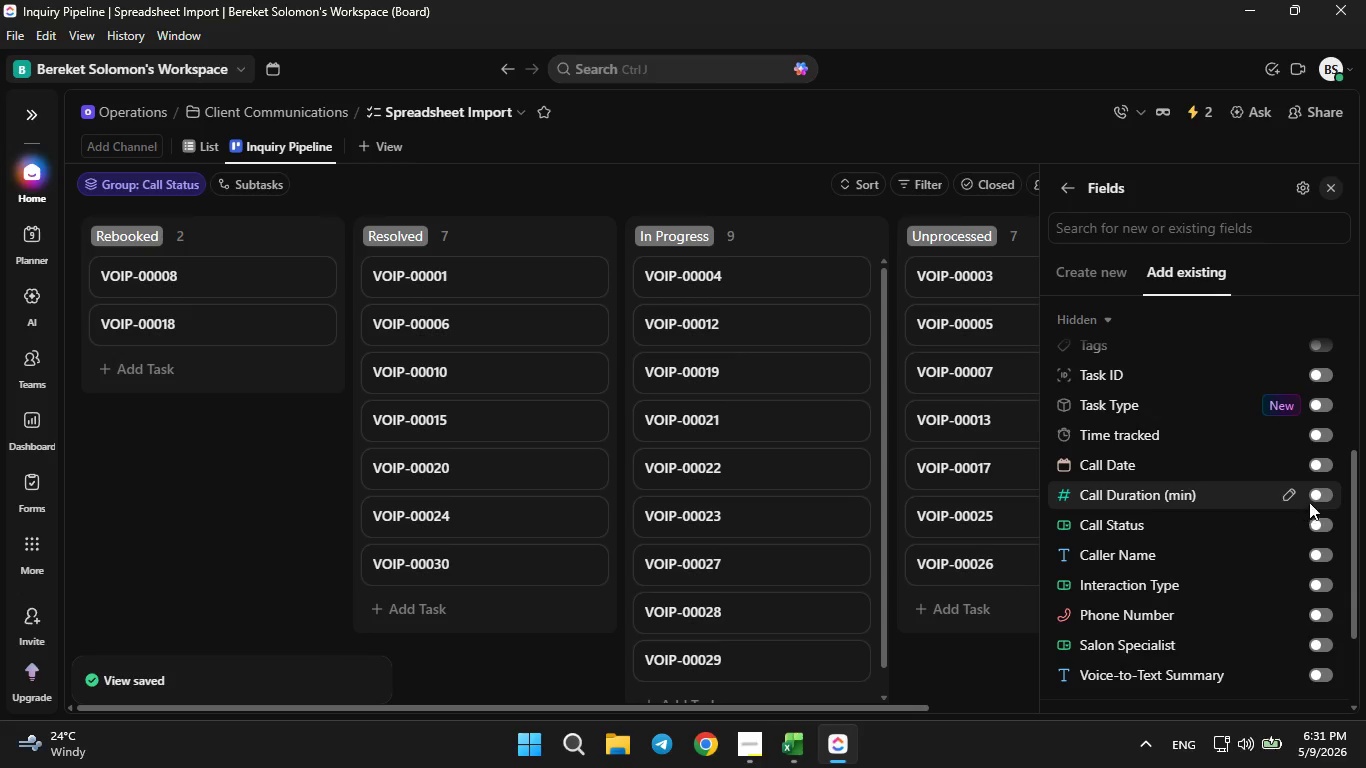 
left_click([1317, 463])
 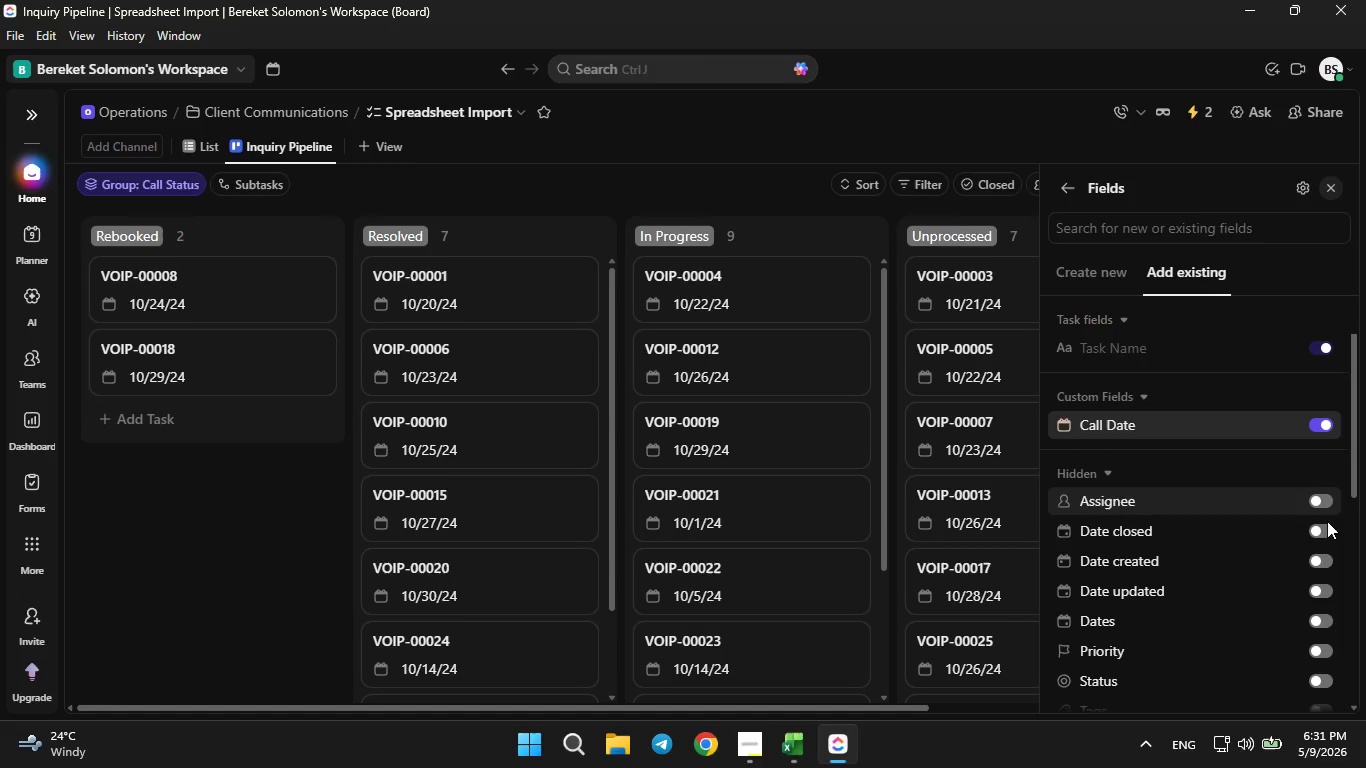 
scroll: coordinate [1321, 527], scroll_direction: down, amount: 4.0
 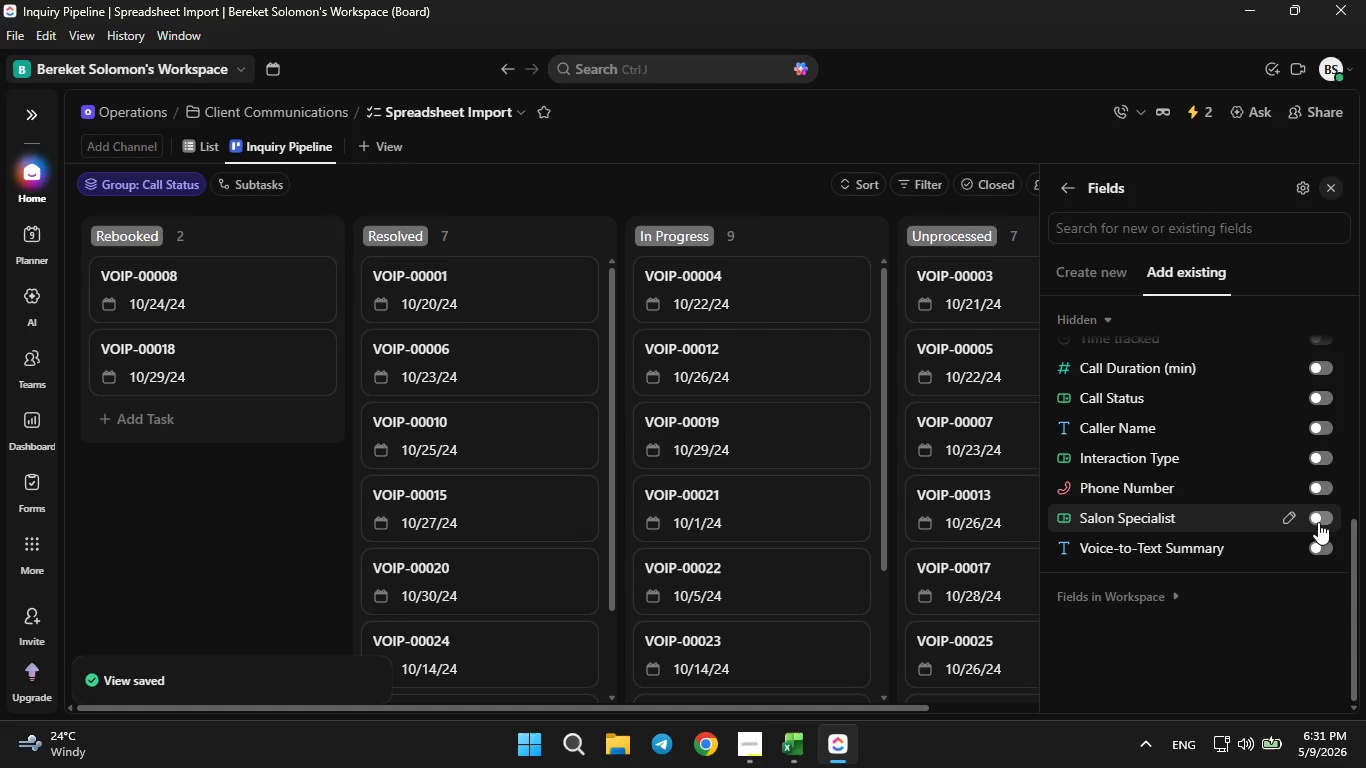 
scroll: coordinate [1318, 522], scroll_direction: none, amount: 0.0
 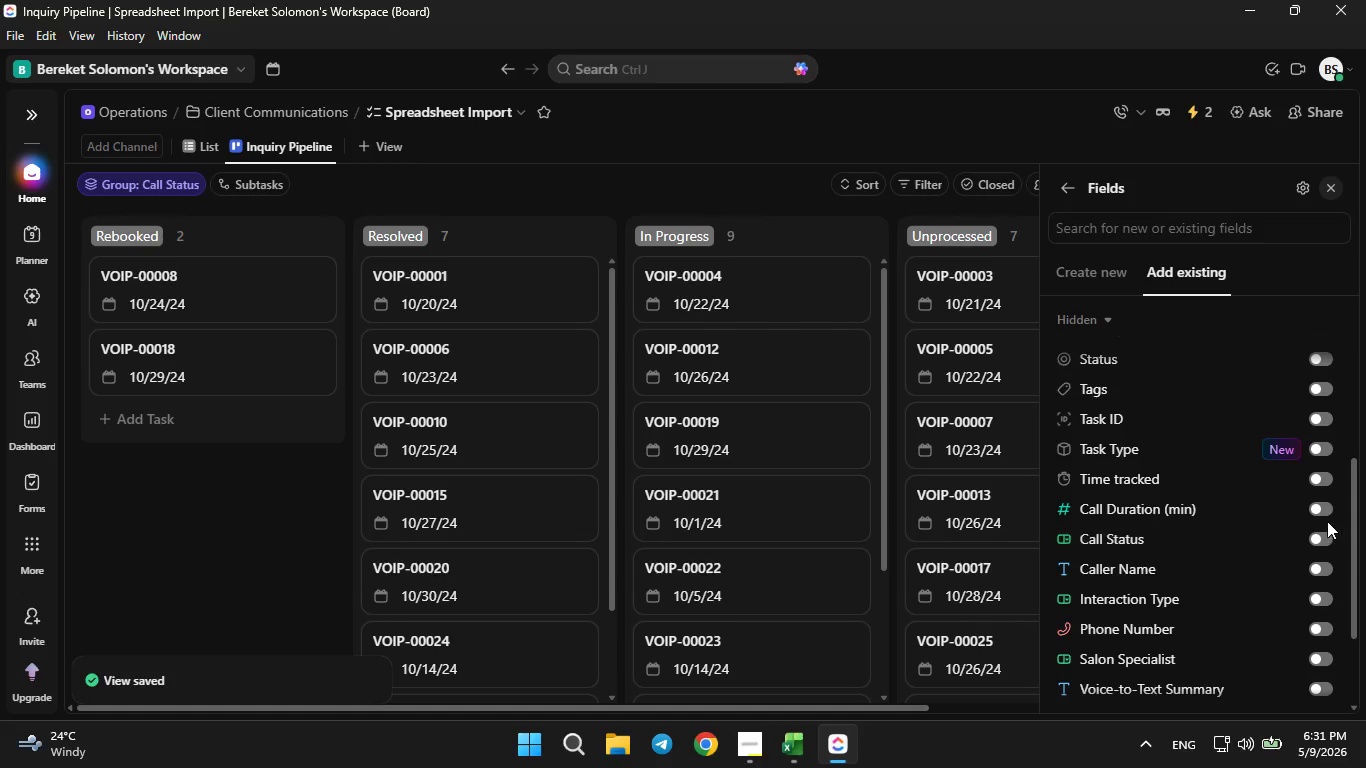 
left_click([1327, 515])
 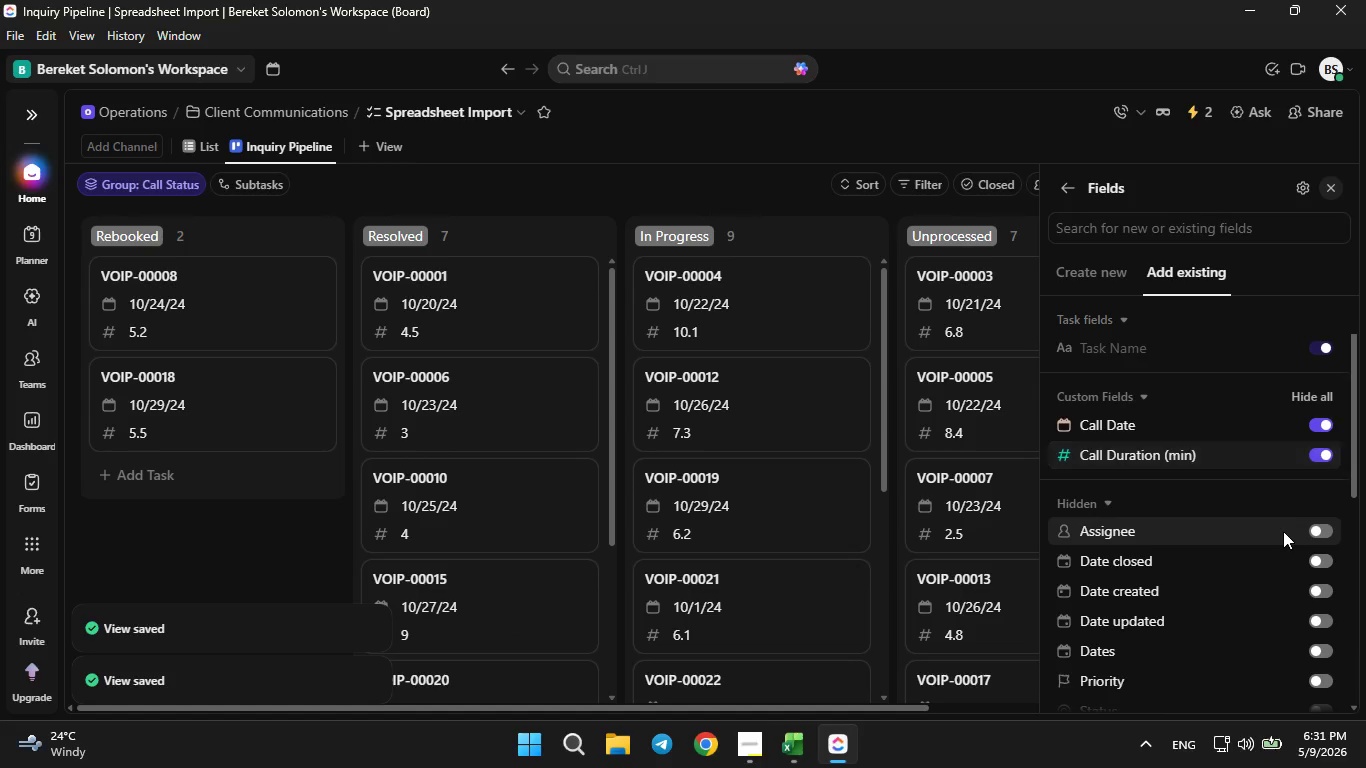 
scroll: coordinate [1283, 531], scroll_direction: down, amount: 1.0
 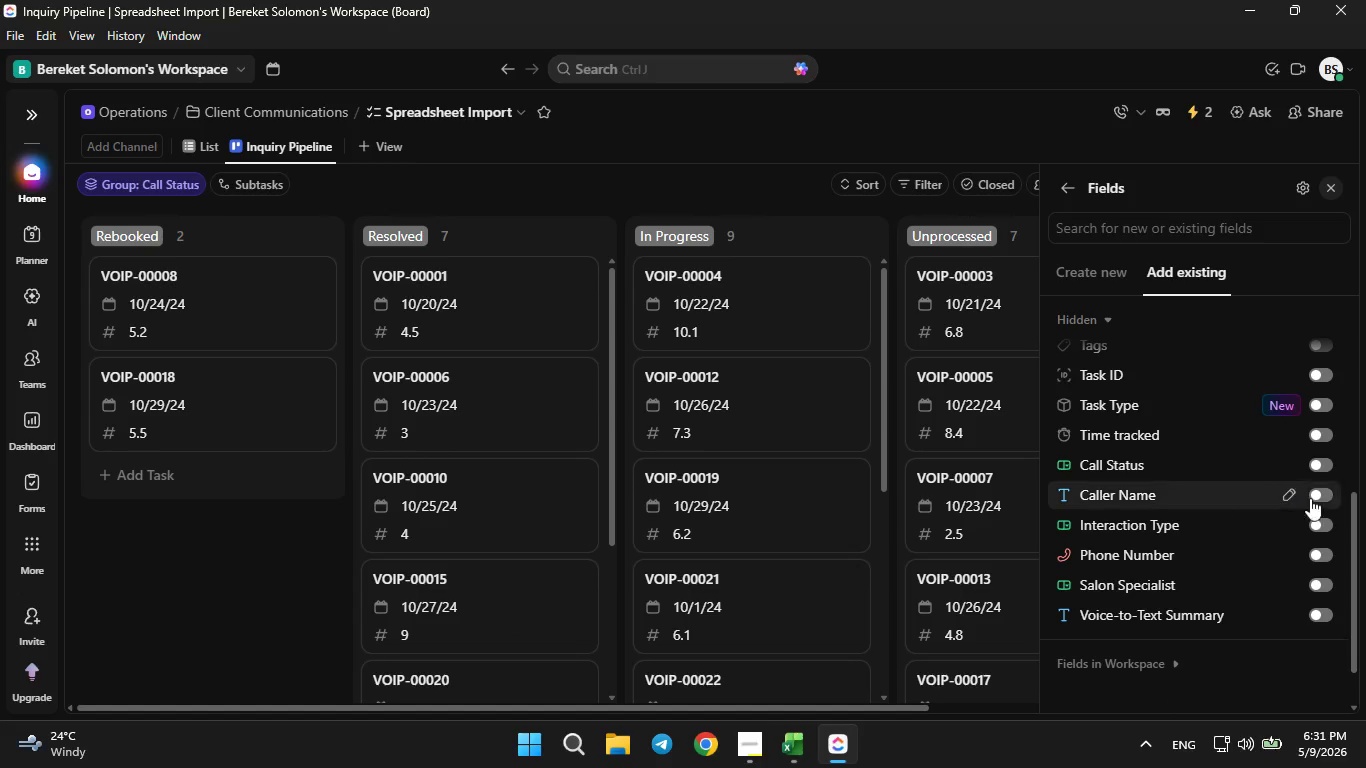 
left_click([1329, 497])
 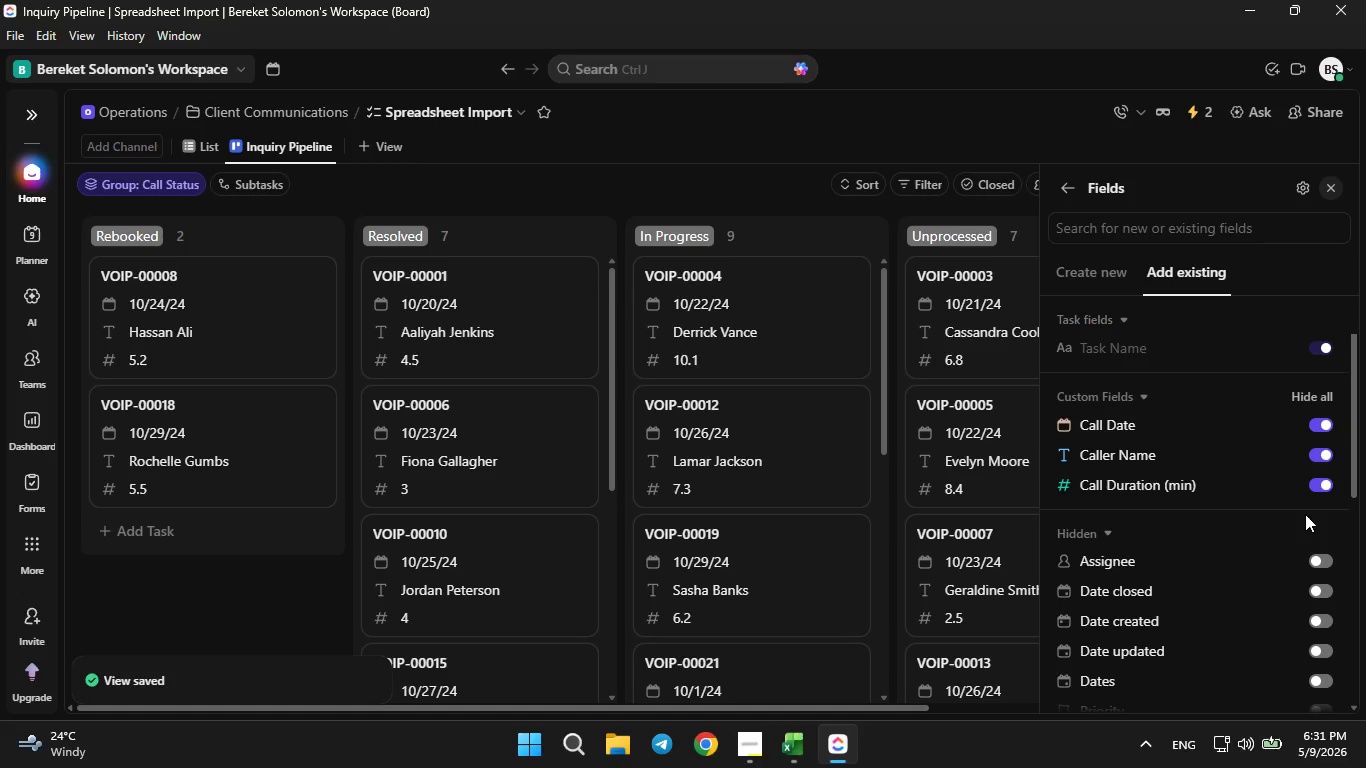 
scroll: coordinate [1305, 516], scroll_direction: down, amount: 3.0
 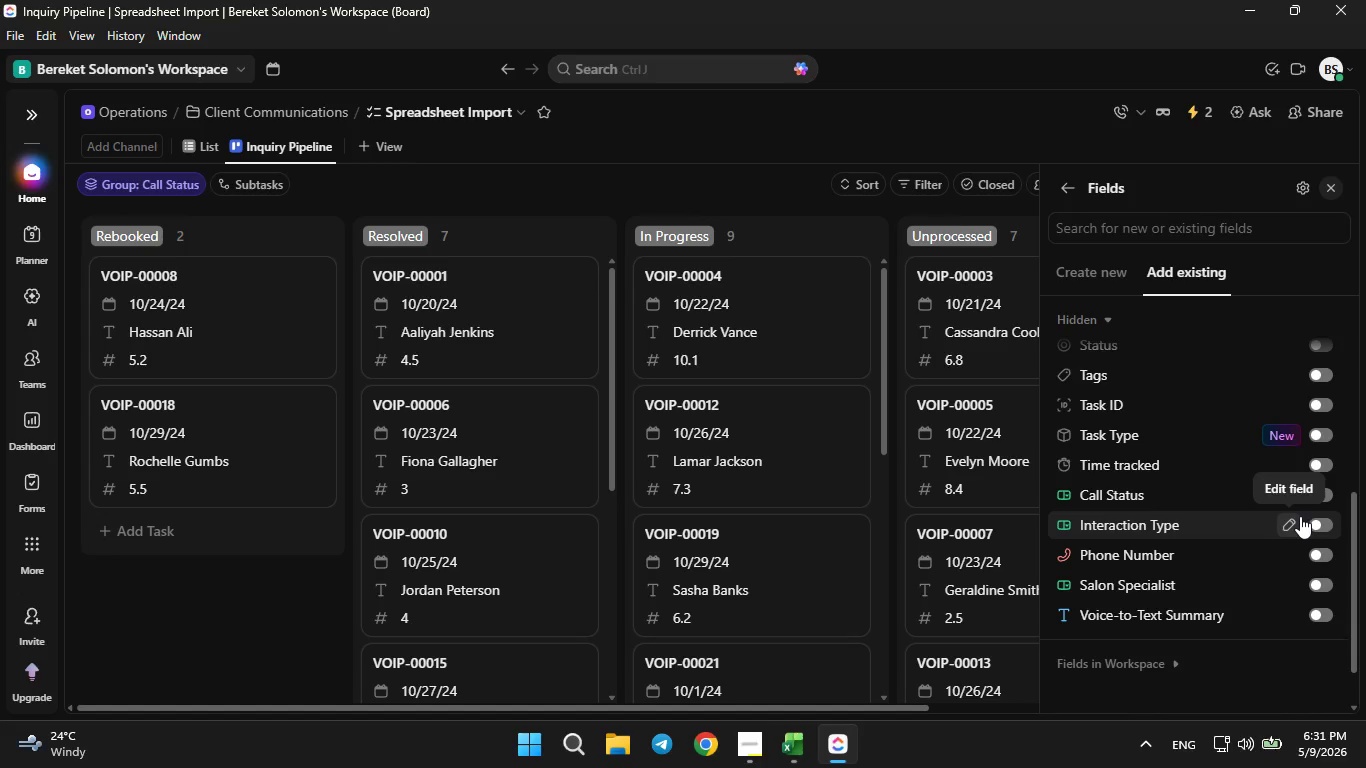 
left_click([1318, 521])
 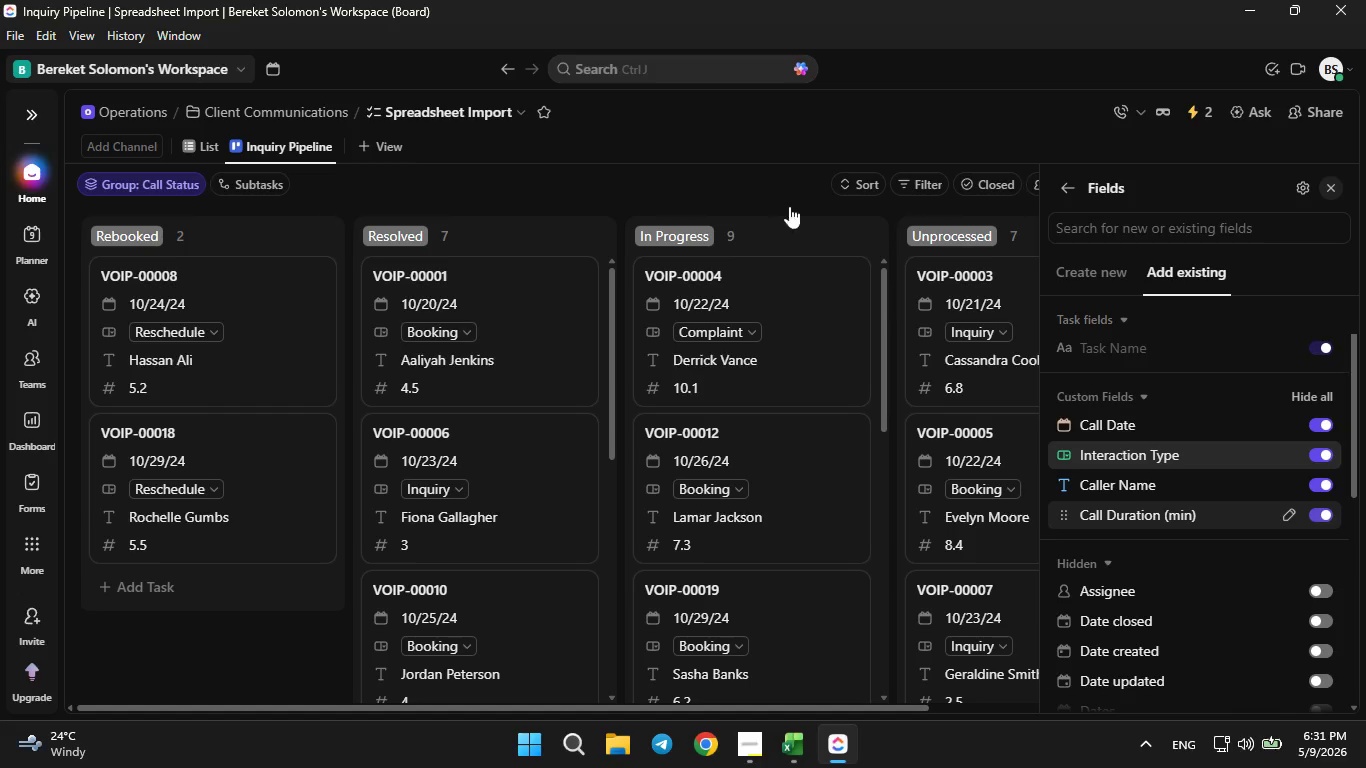 
left_click([710, 126])
 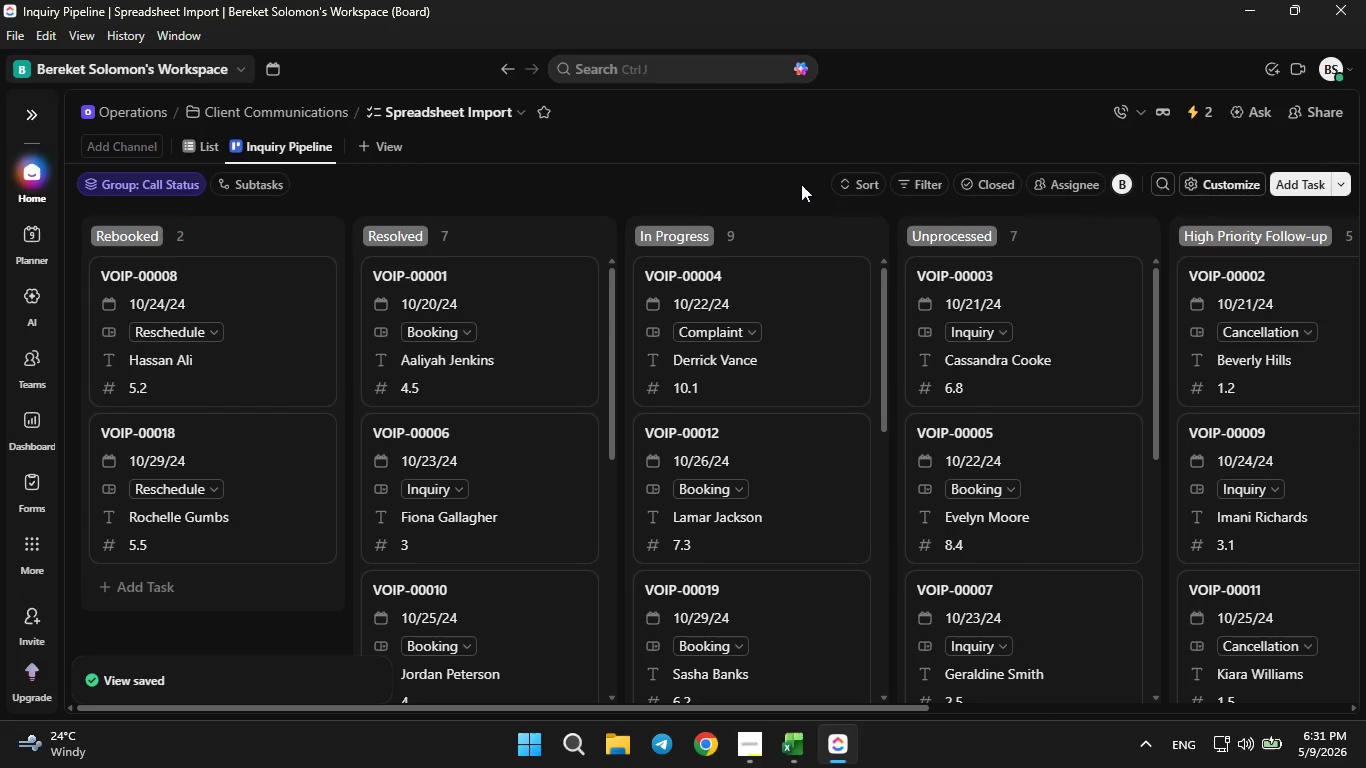 
left_click([1254, 178])
 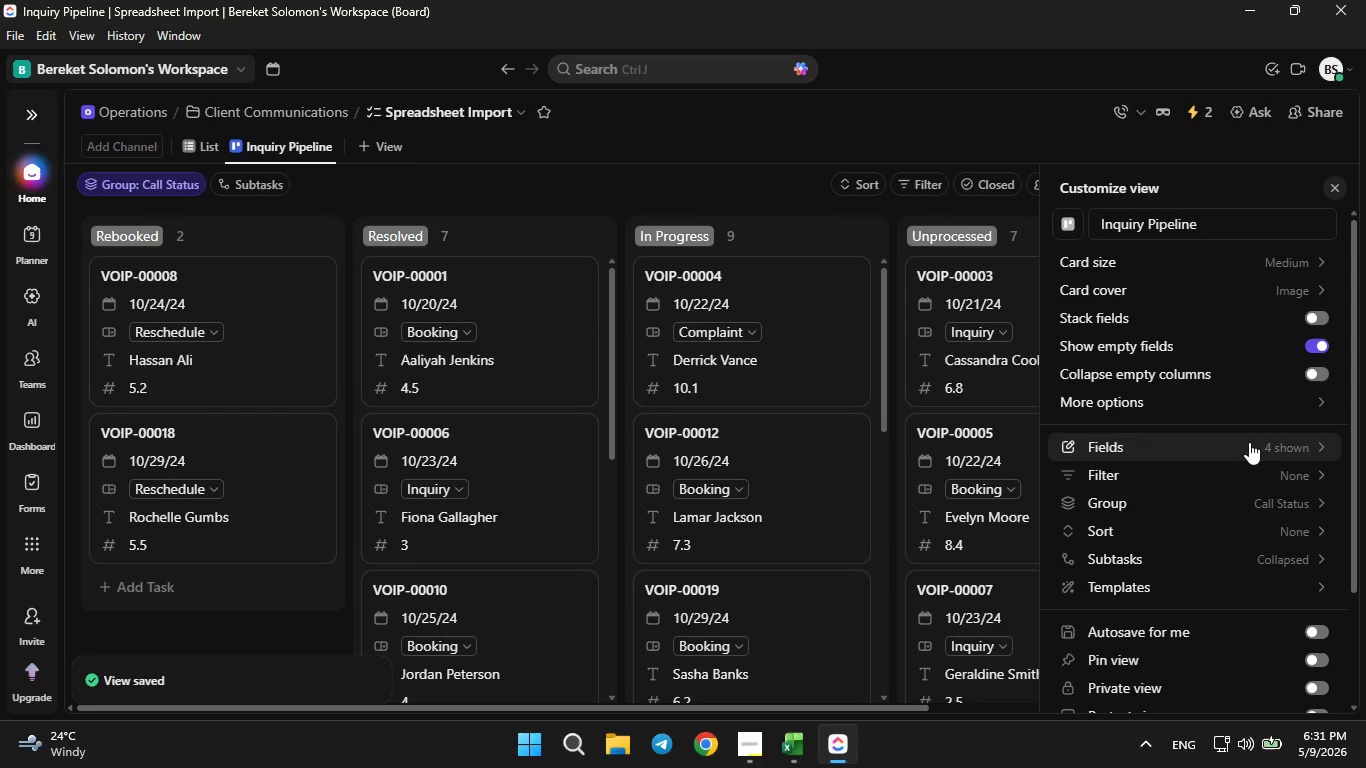 
left_click([1249, 447])
 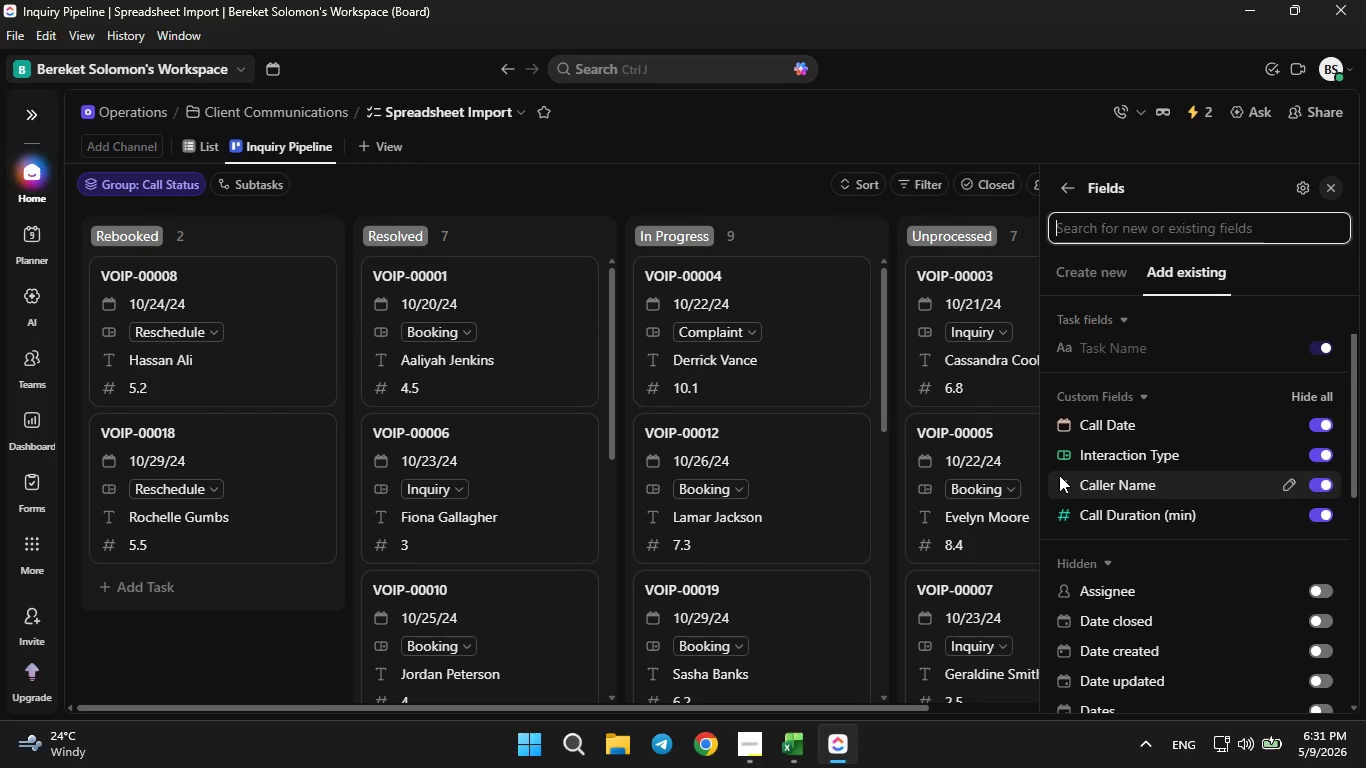 
left_click_drag(start_coordinate=[1059, 491], to_coordinate=[1052, 414])
 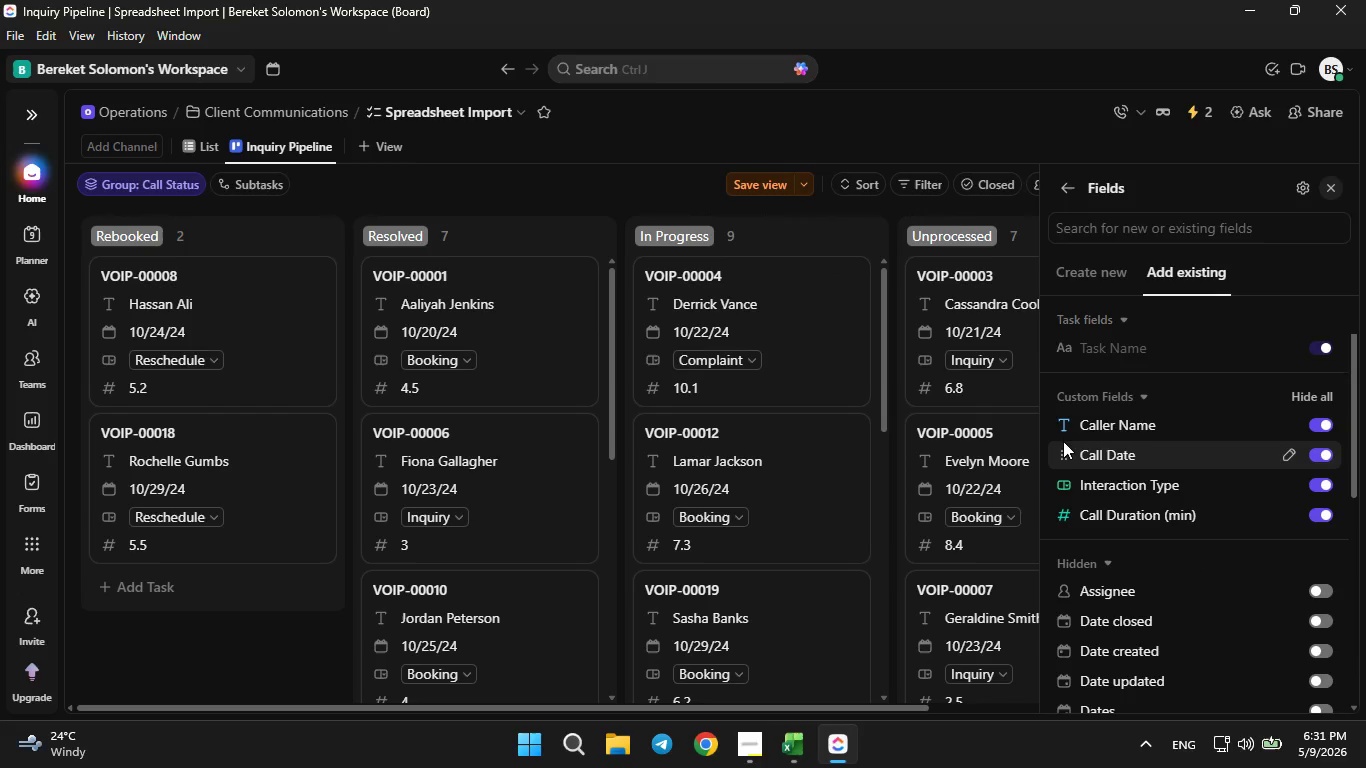 
mouse_move([1086, 517])
 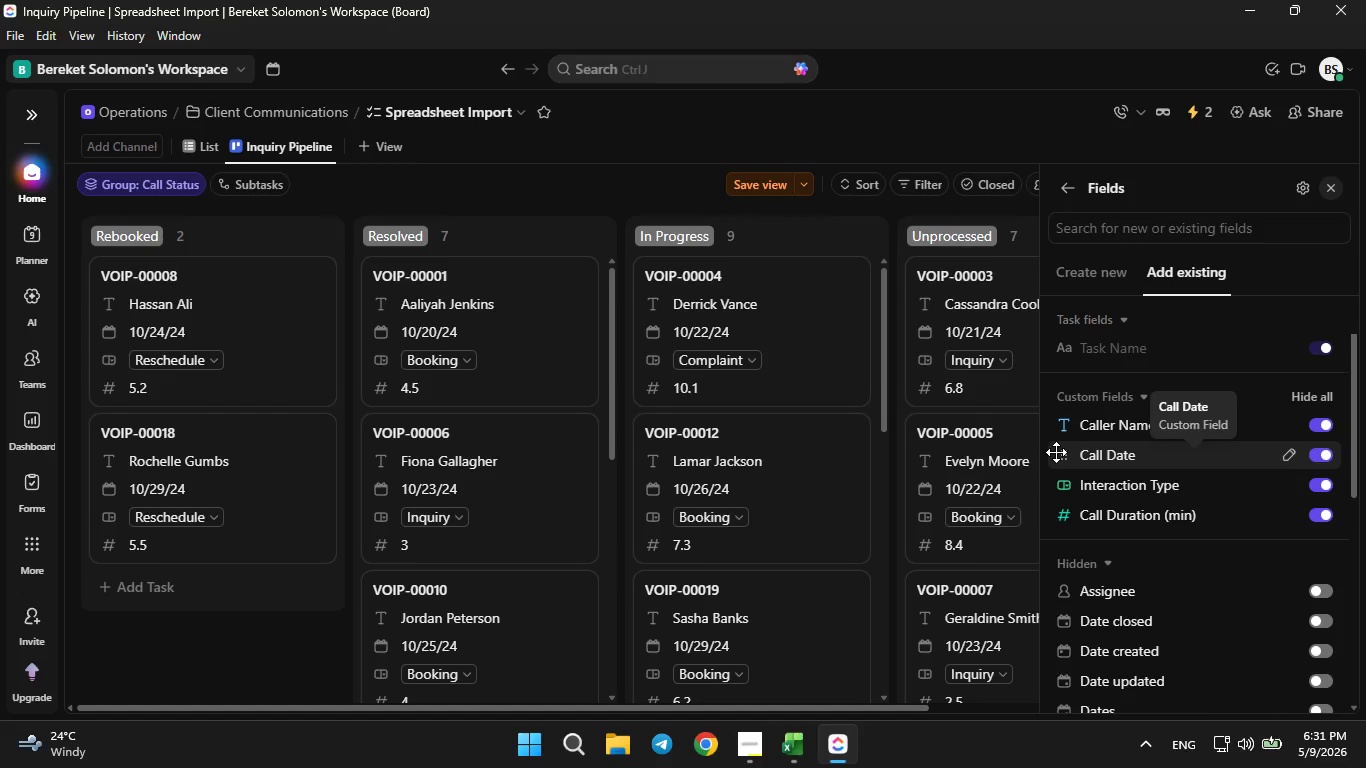 
left_click_drag(start_coordinate=[1056, 452], to_coordinate=[1062, 495])
 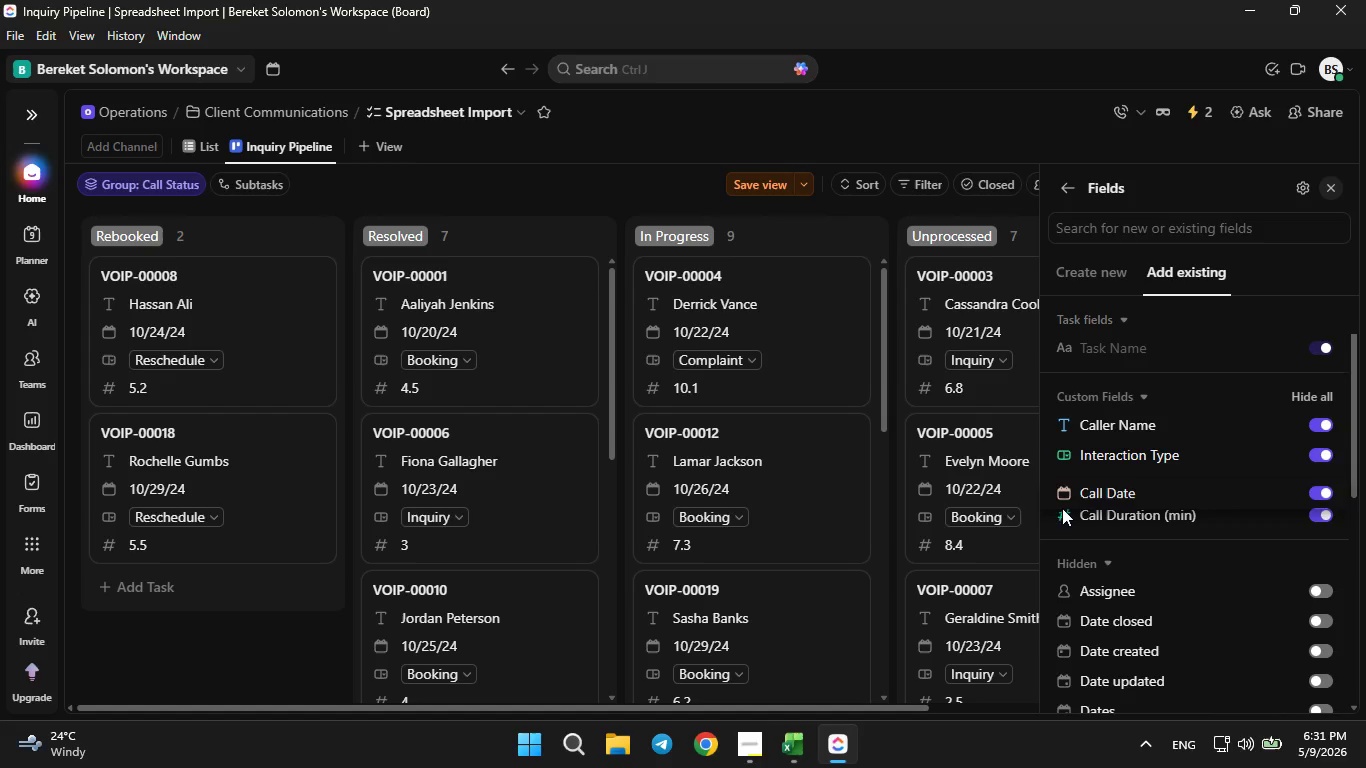 
left_click_drag(start_coordinate=[1062, 499], to_coordinate=[1062, 518])
 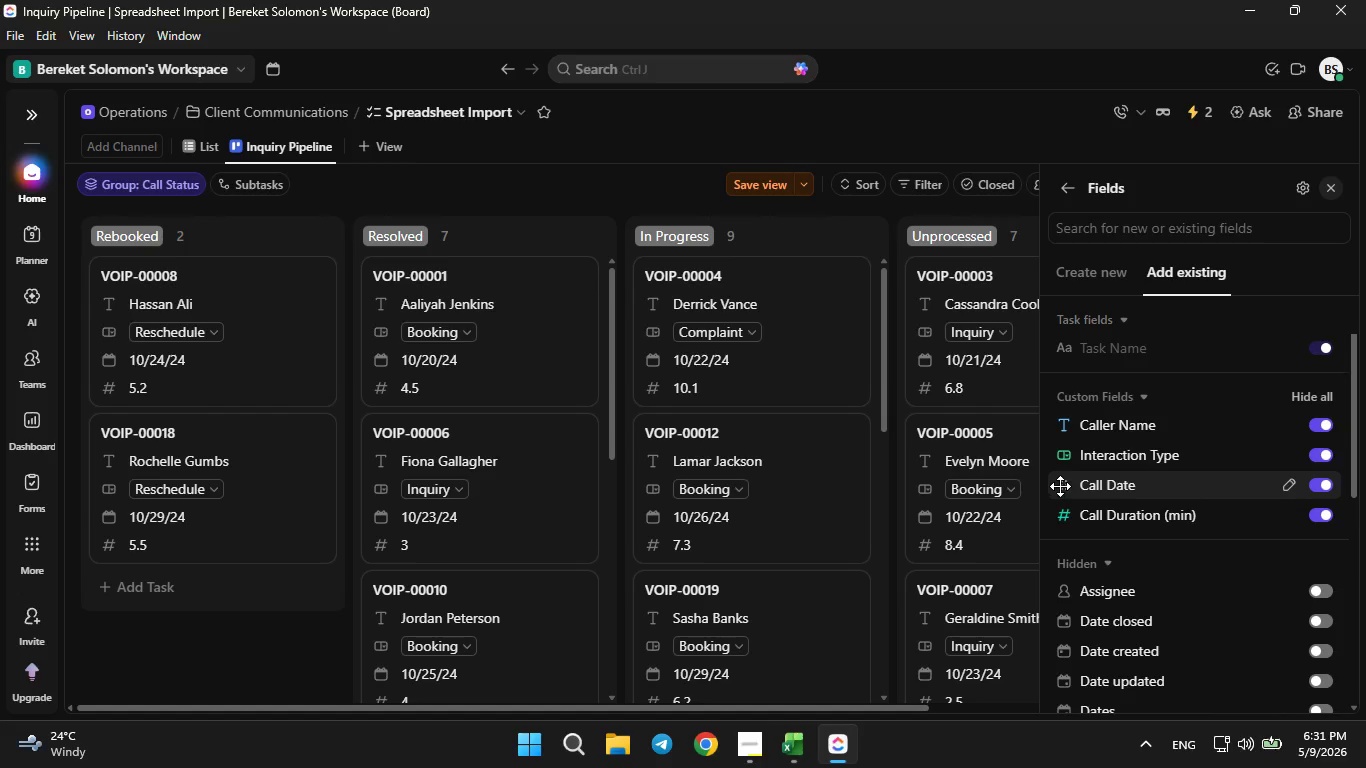 
left_click([1060, 486])
 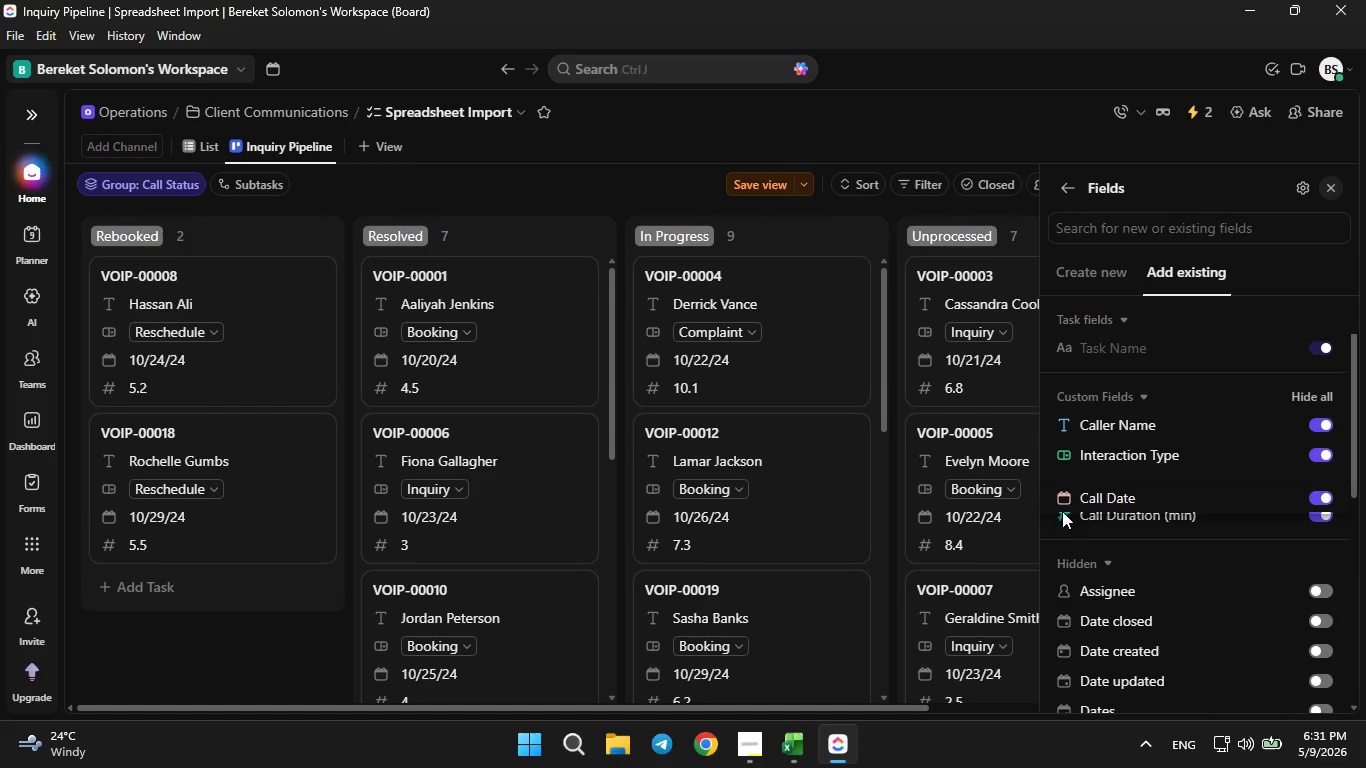 
left_click_drag(start_coordinate=[1060, 488], to_coordinate=[1068, 536])
 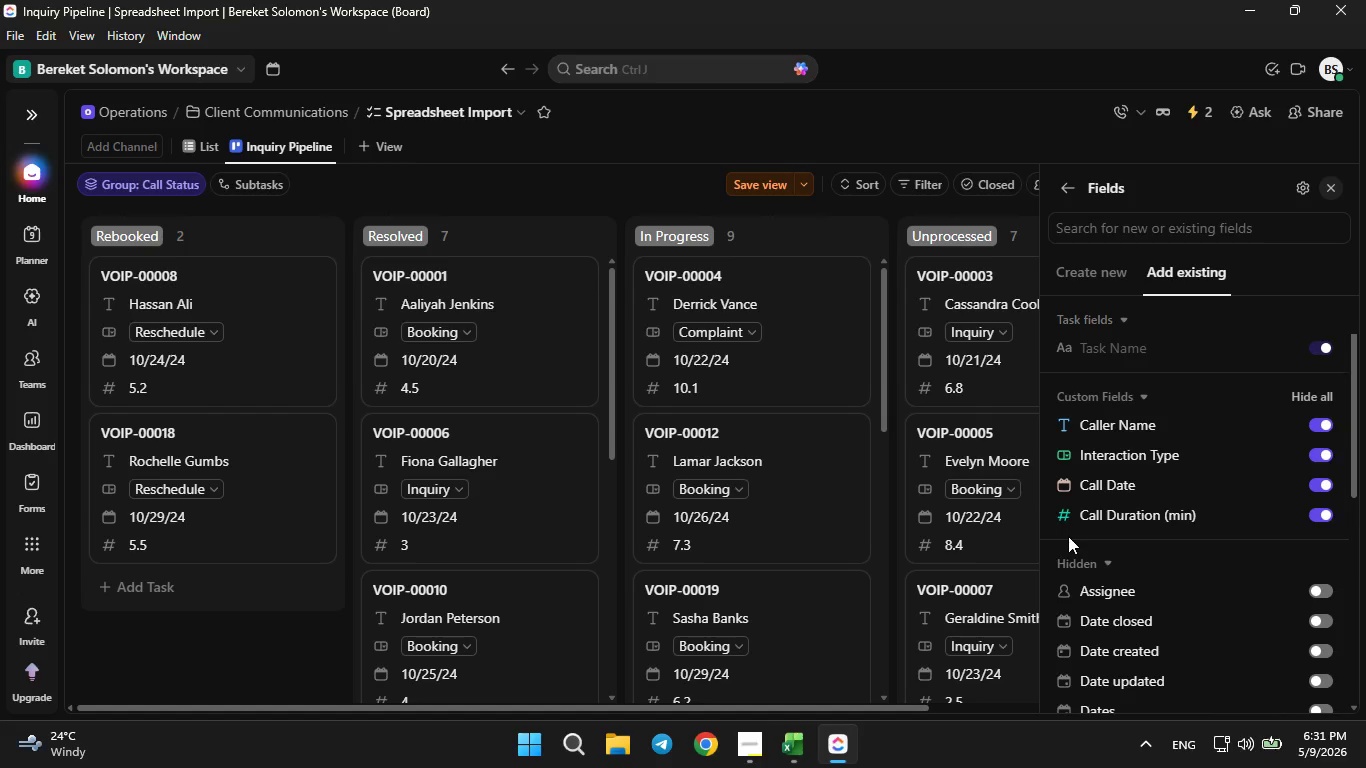 
double_click([1068, 536])
 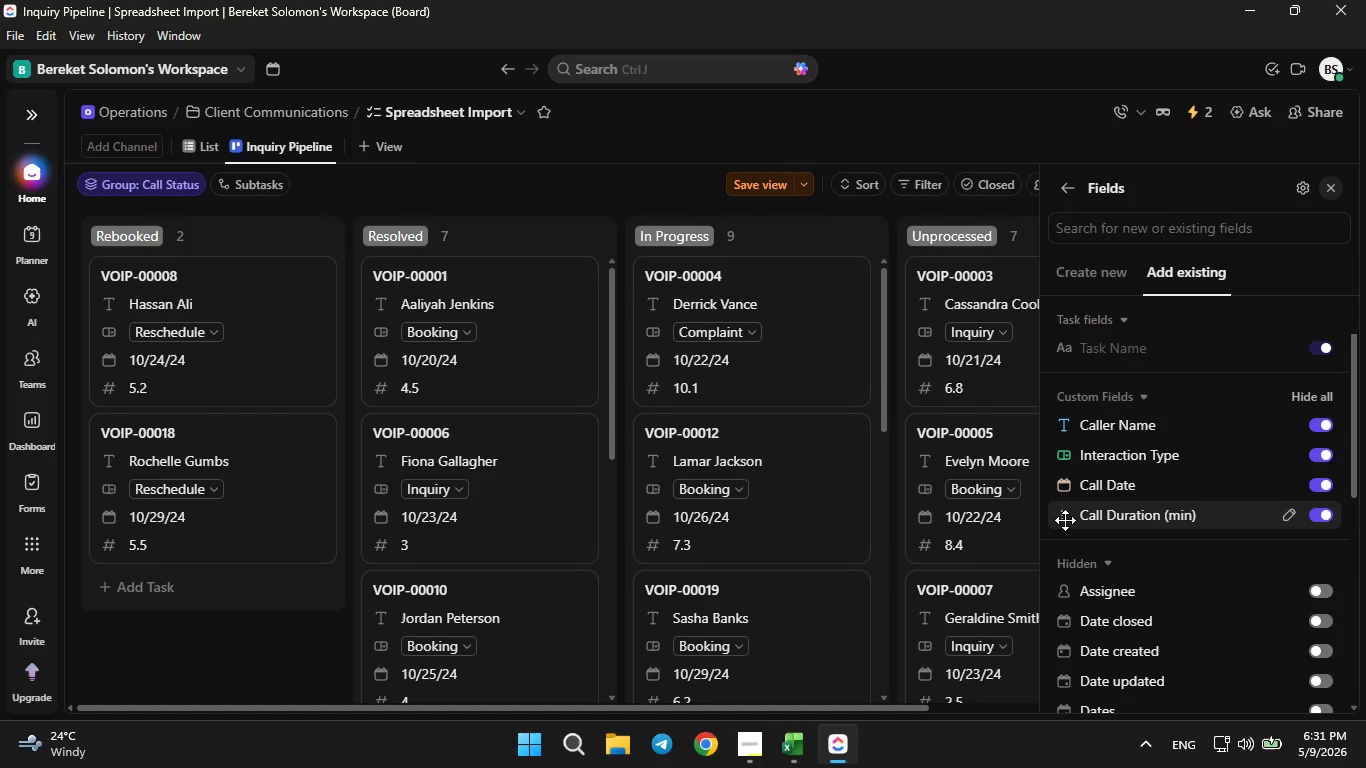 
left_click_drag(start_coordinate=[1065, 520], to_coordinate=[1060, 482])
 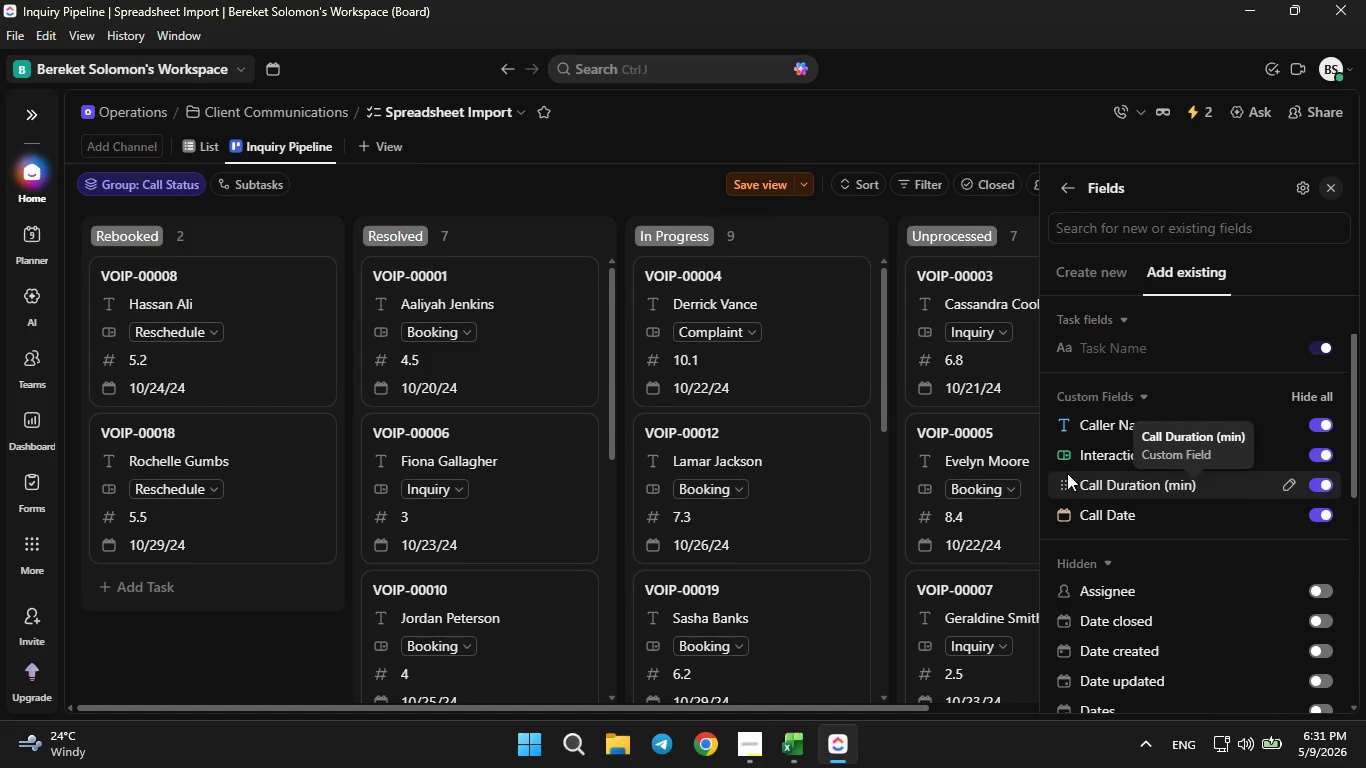 
left_click_drag(start_coordinate=[1067, 485], to_coordinate=[1065, 456])
 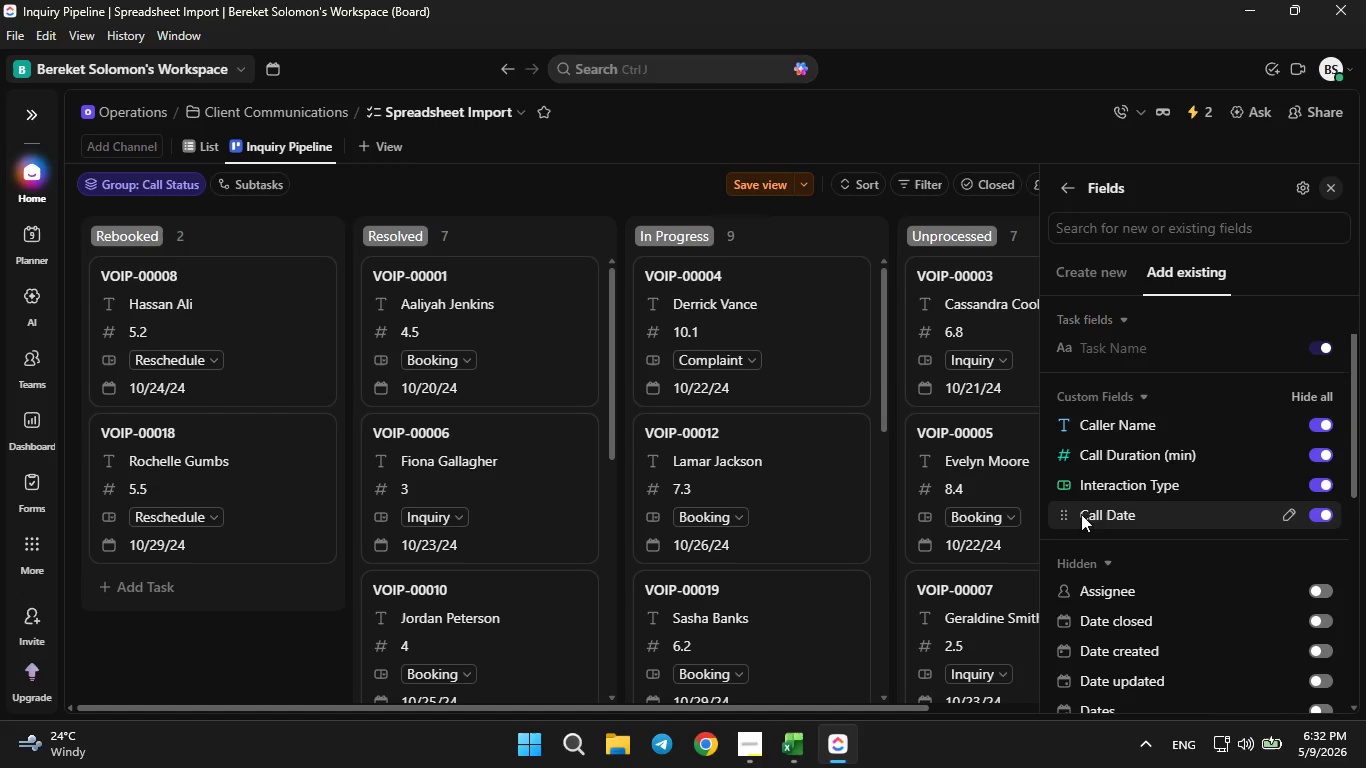 
left_click_drag(start_coordinate=[1070, 520], to_coordinate=[1065, 484])
 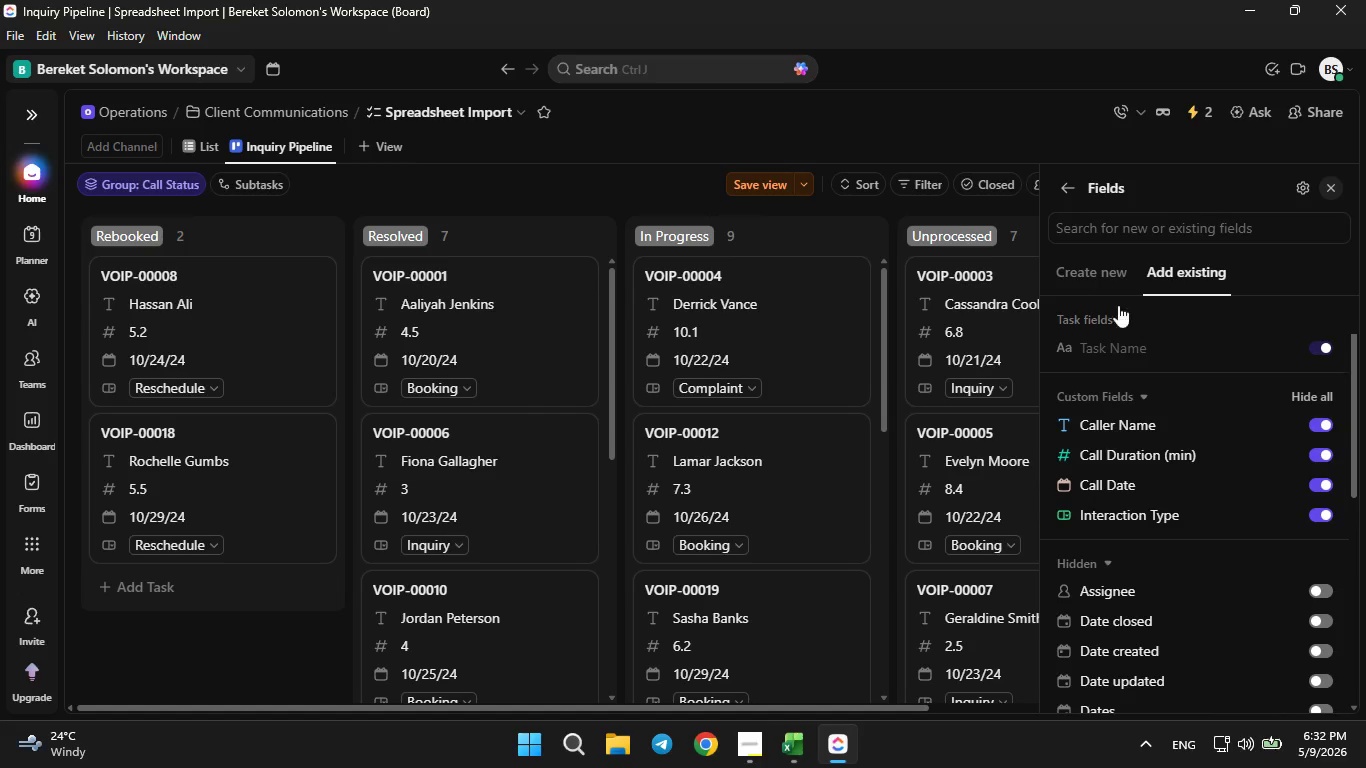 
left_click([783, 190])
 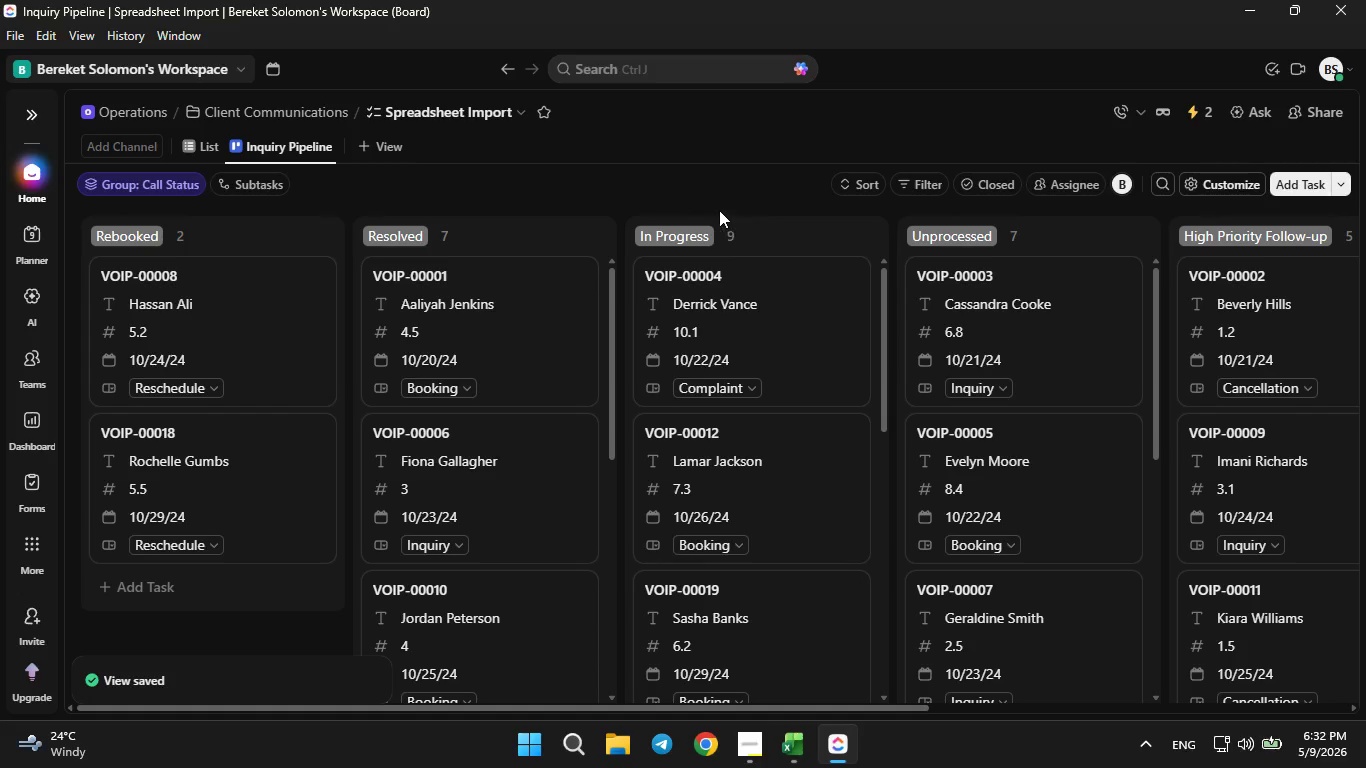 
wait(5.5)
 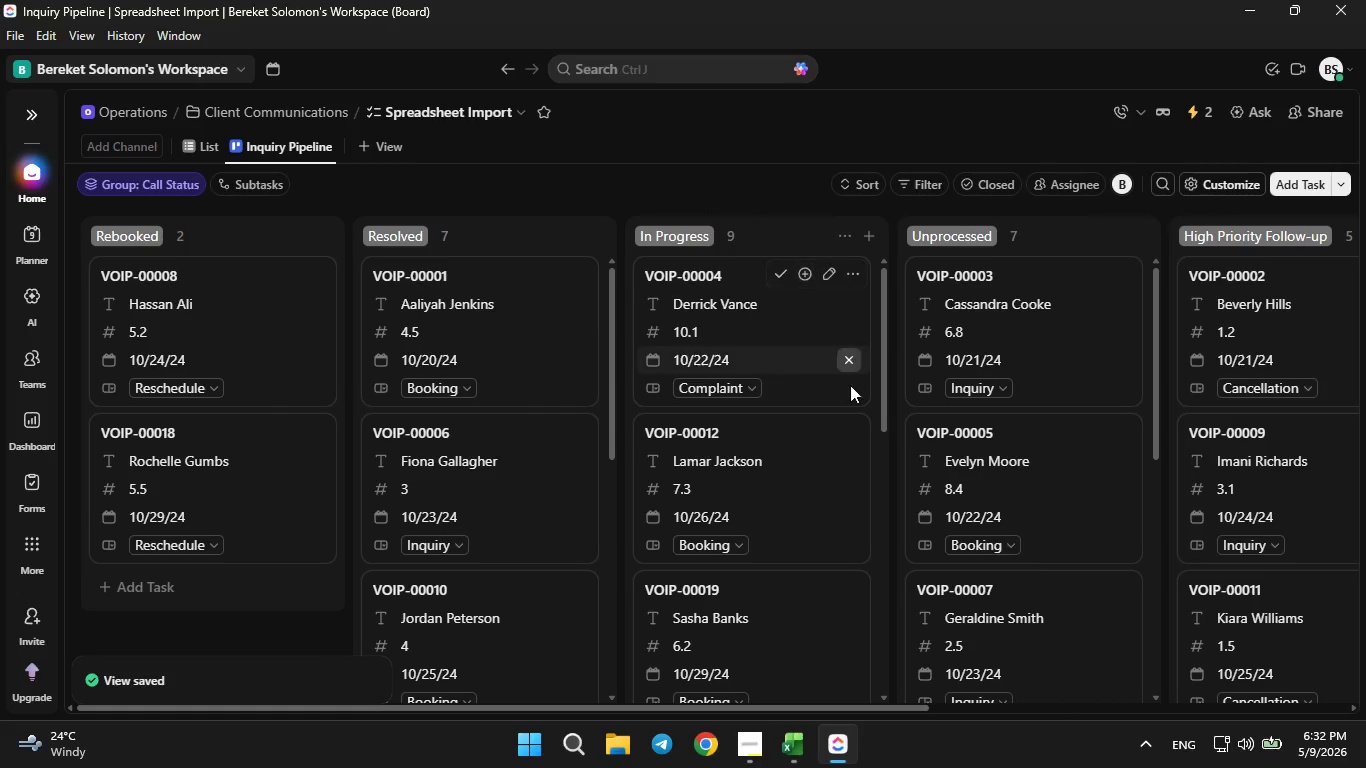 
left_click([705, 192])
 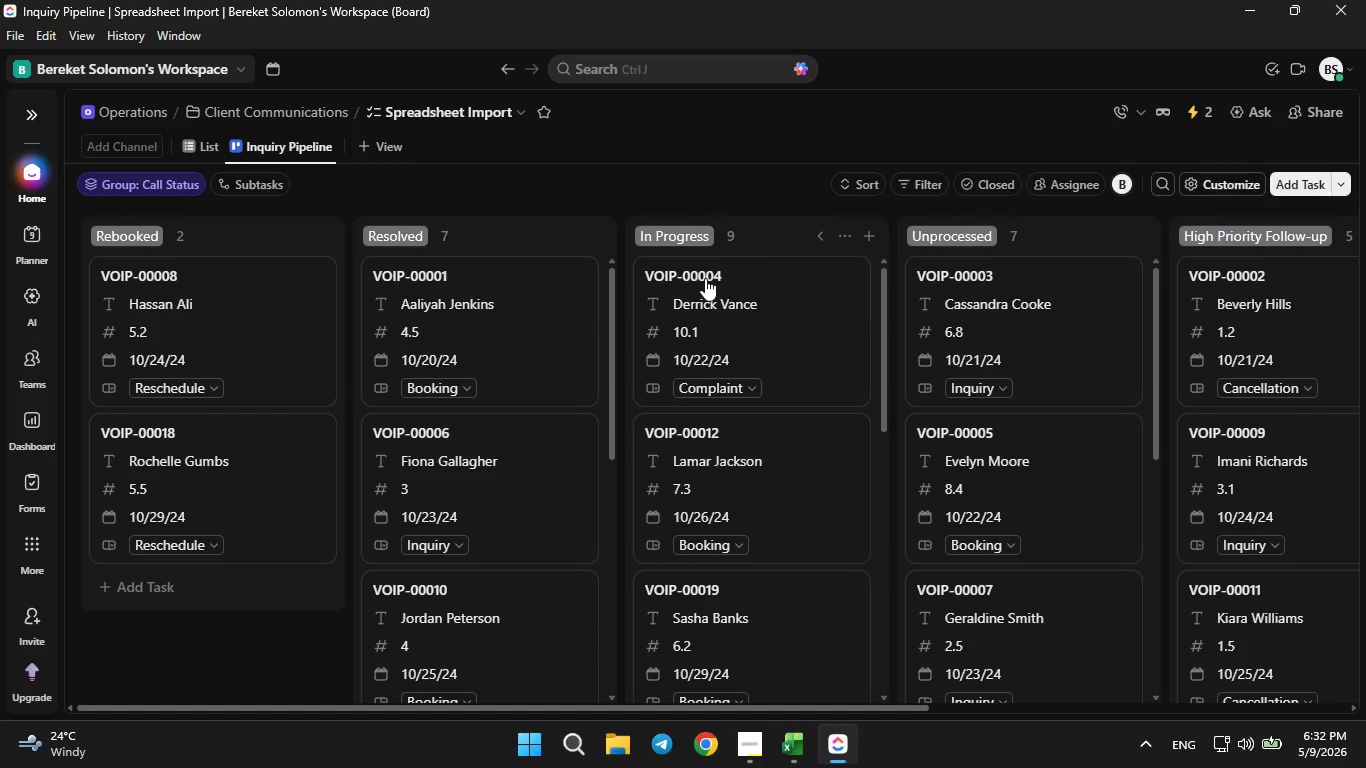 
mouse_move([721, 439])
 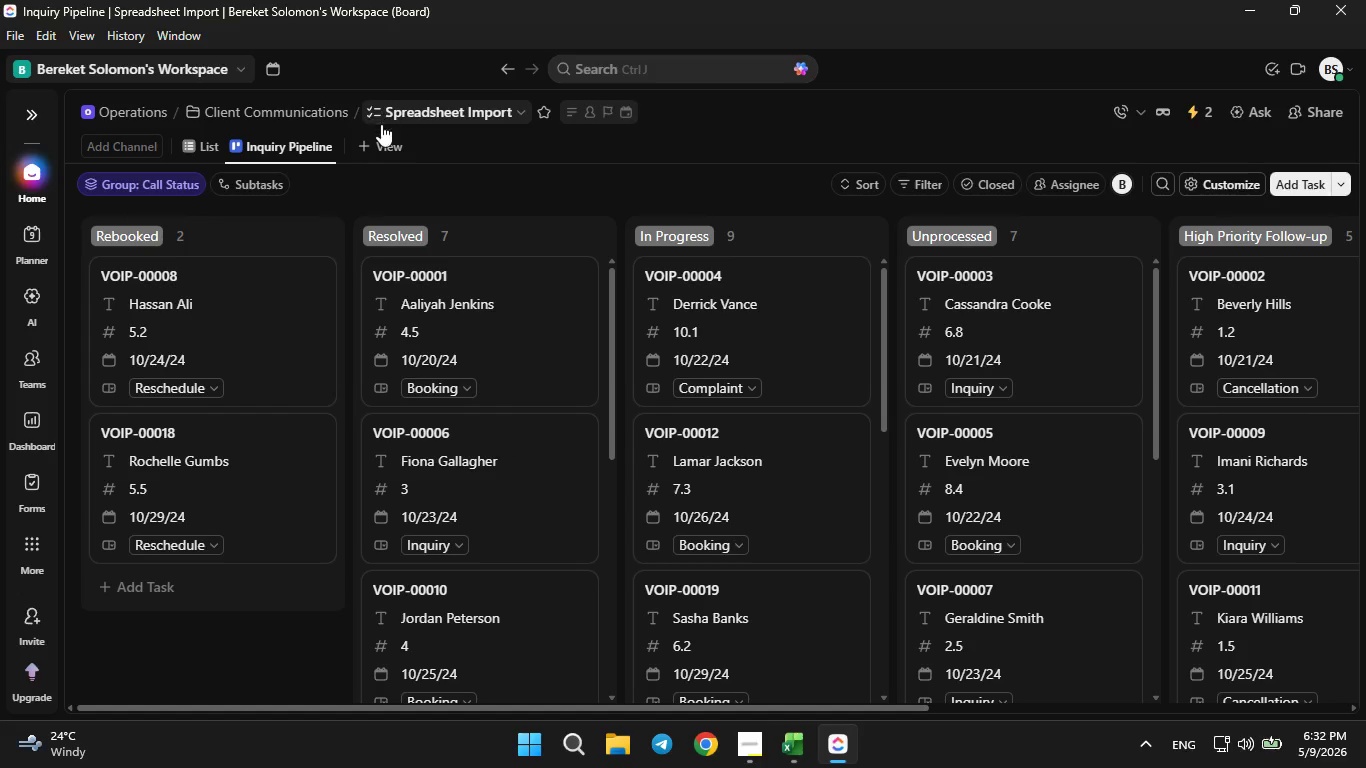 
left_click([386, 144])
 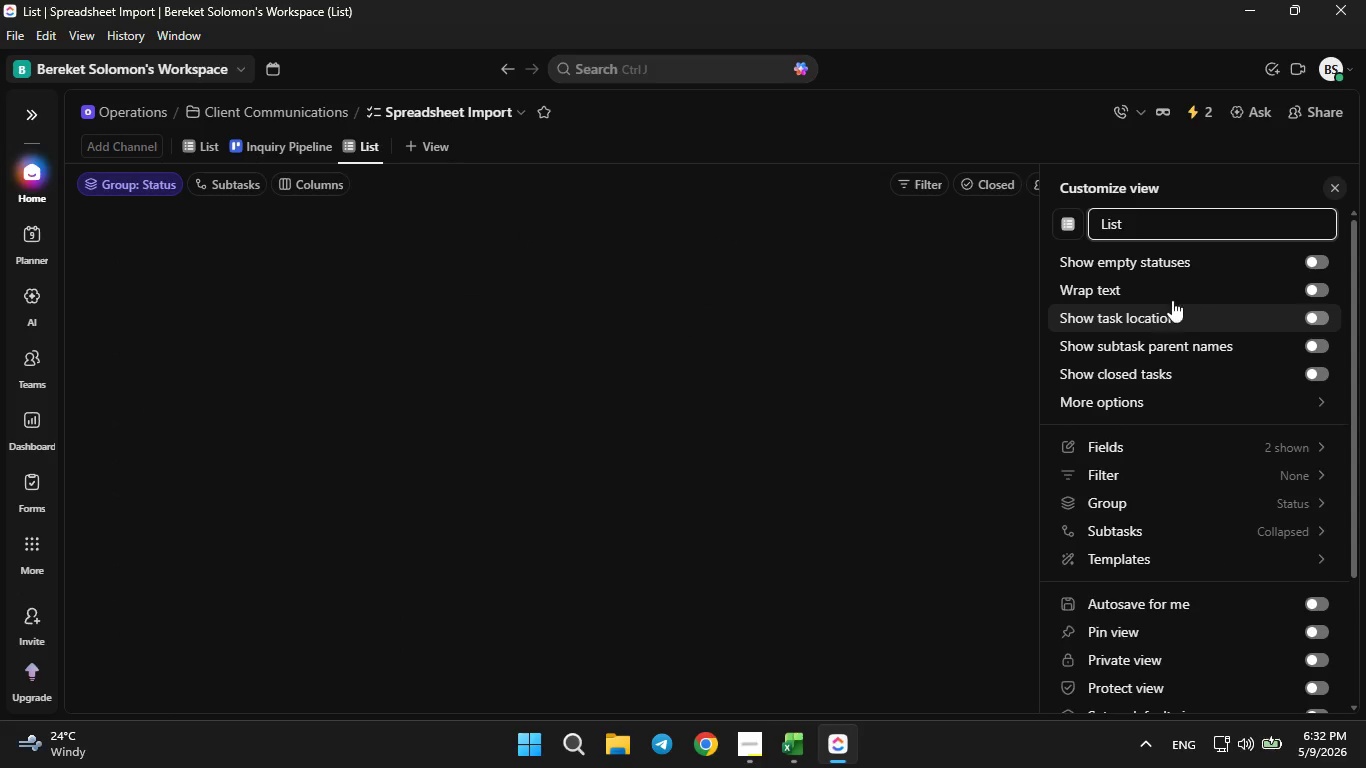 
wait(6.03)
 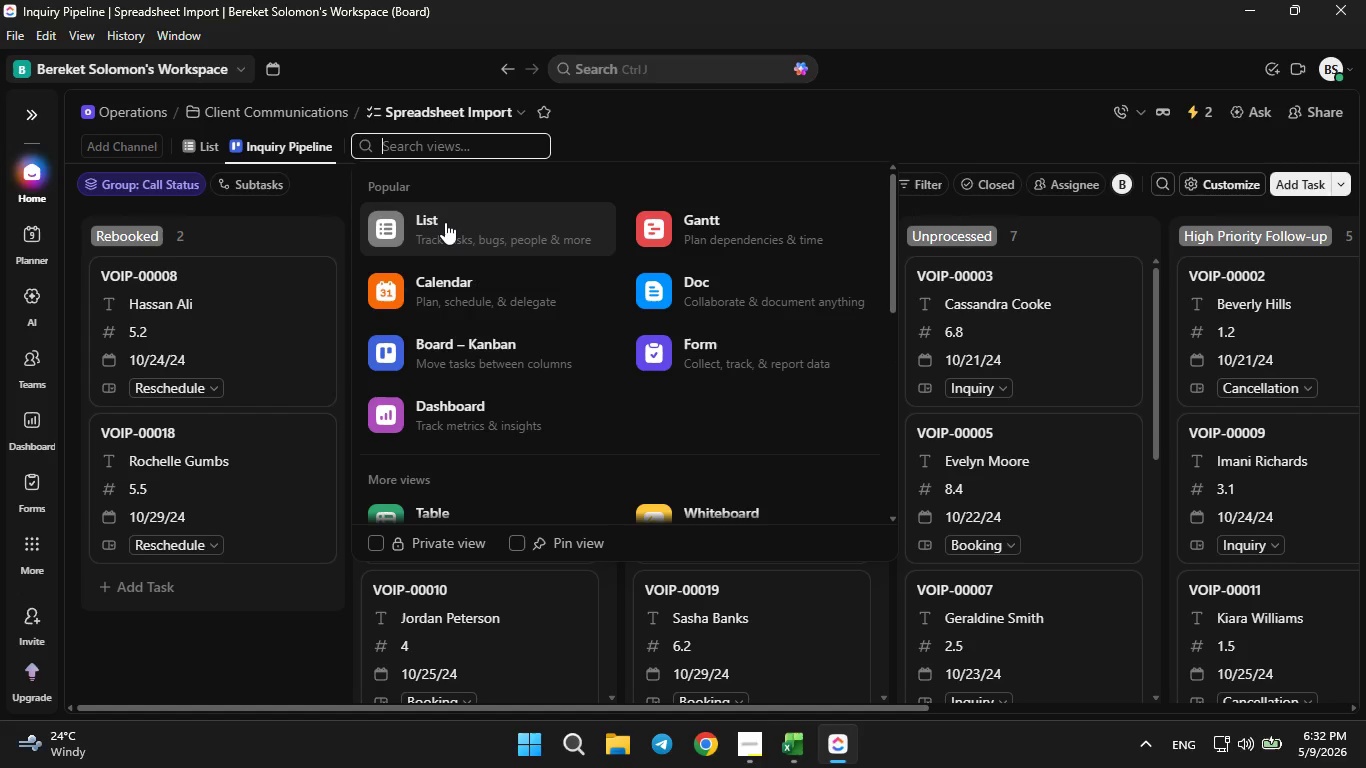 
key(Backspace)
type(Priority Follow-ups)
 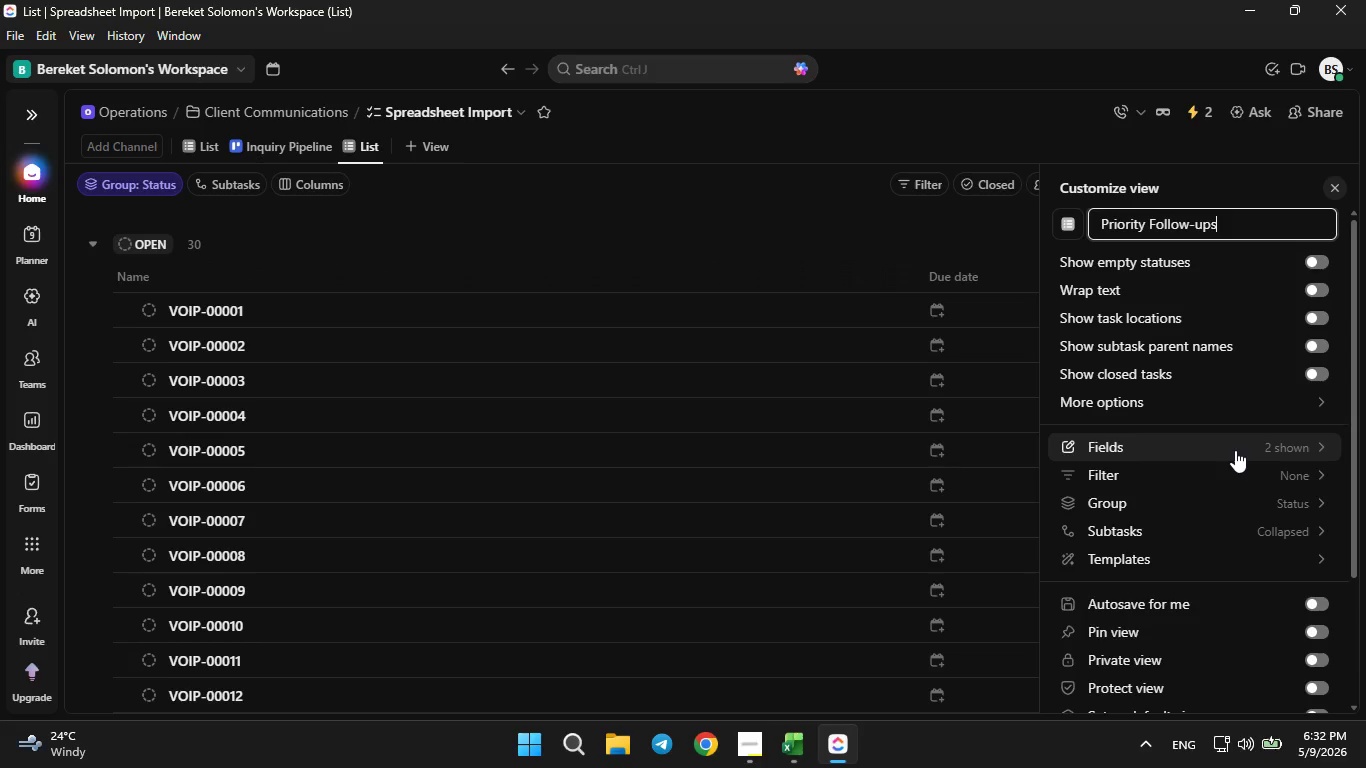 
wait(7.39)
 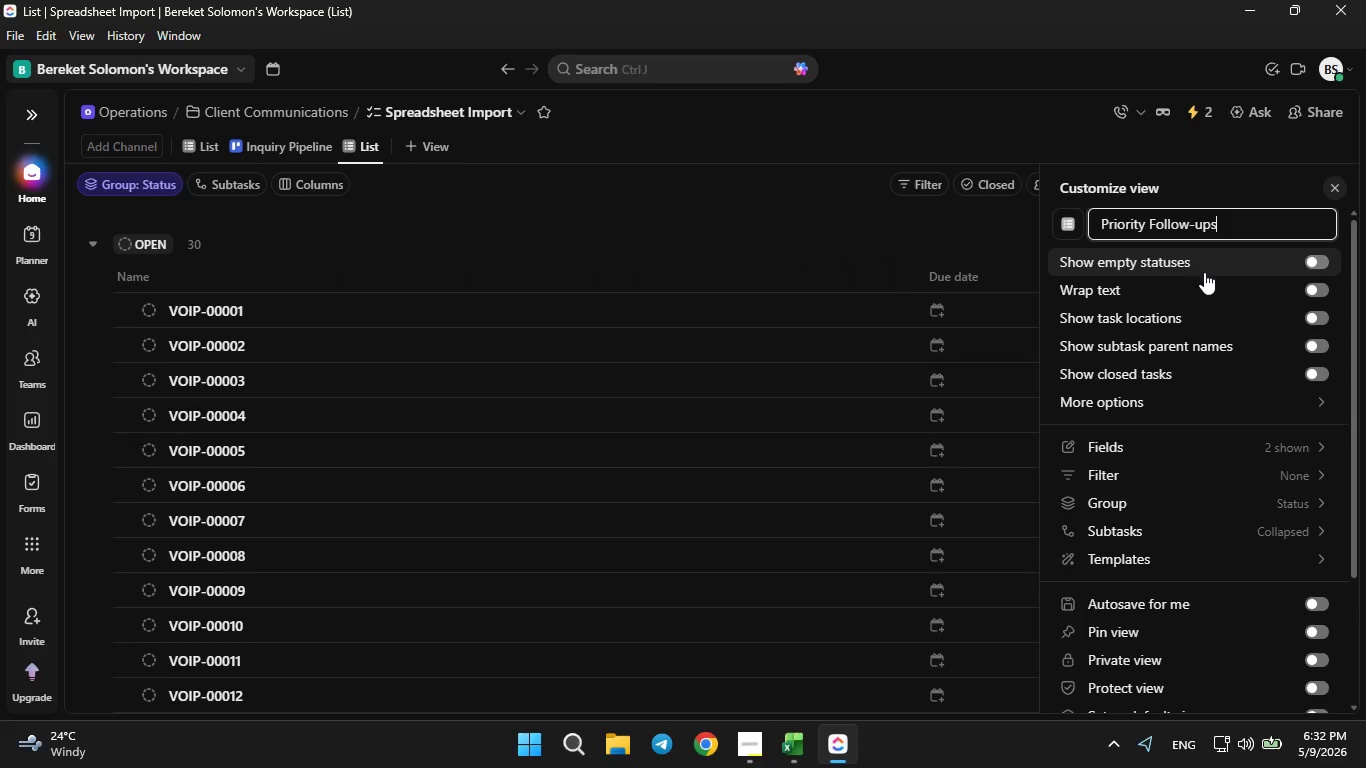 
left_click([1235, 448])
 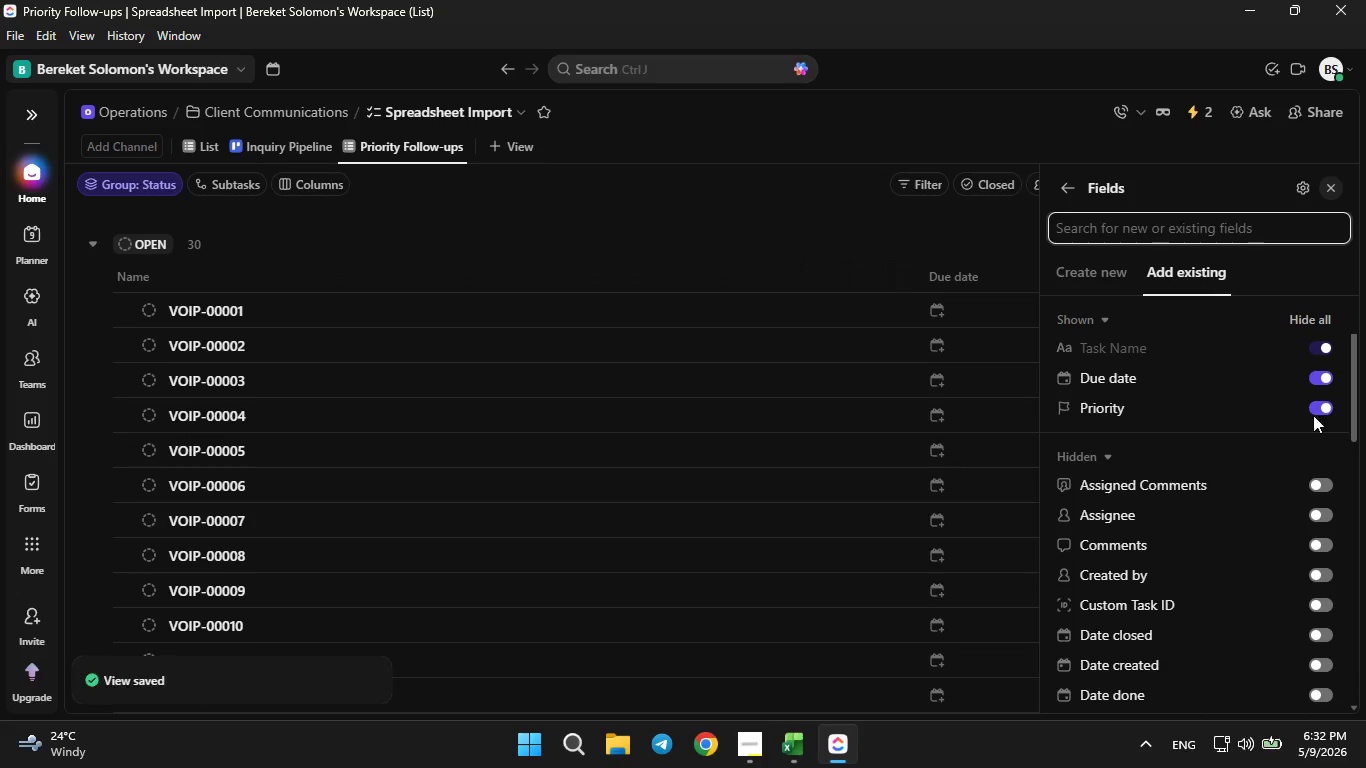 
left_click([1329, 403])
 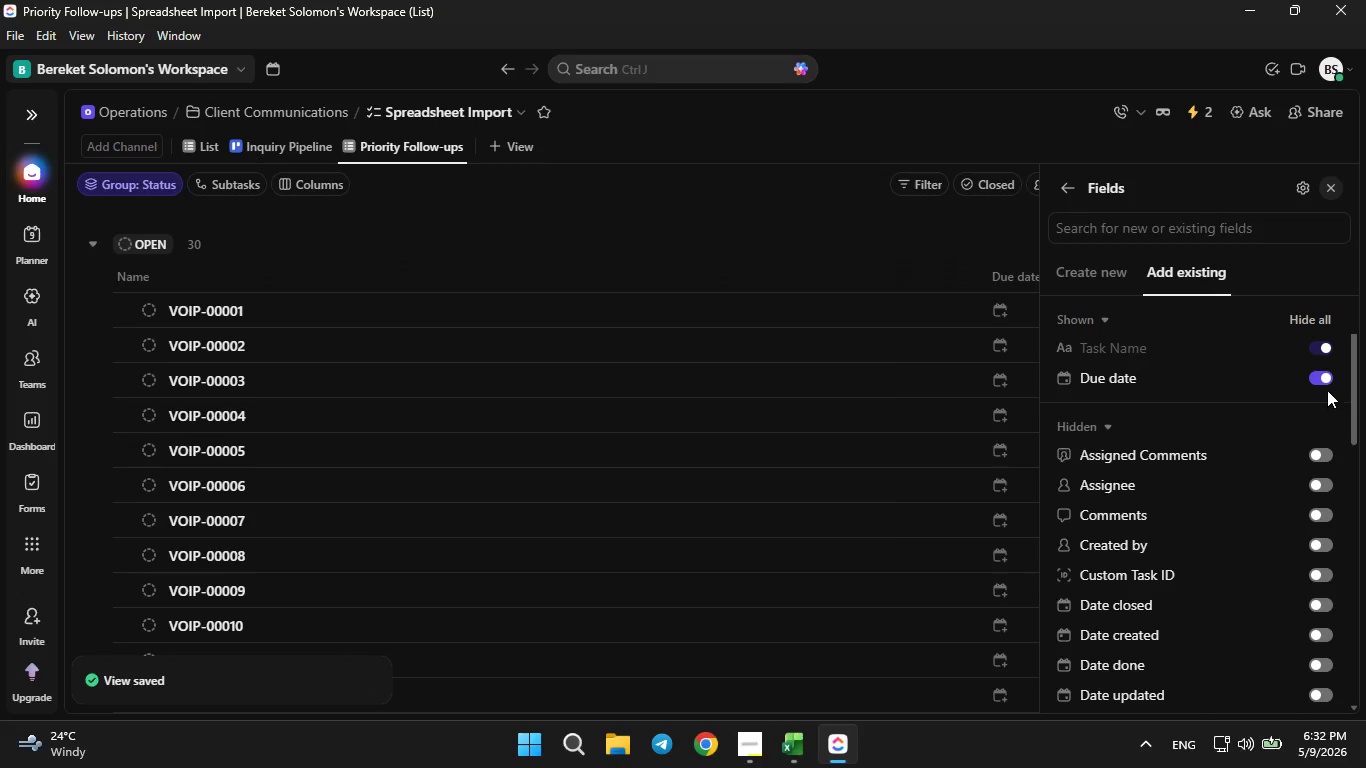 
left_click([1327, 387])
 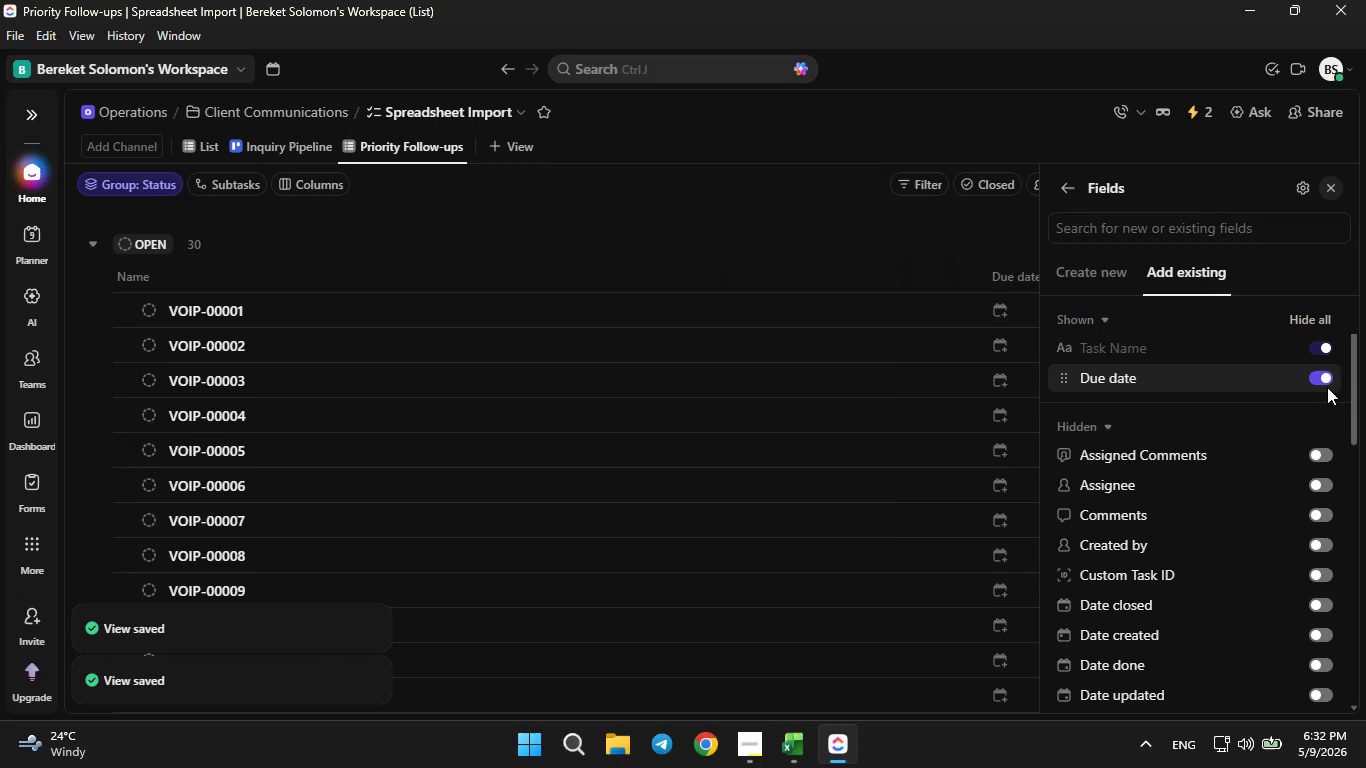 
double_click([1327, 387])
 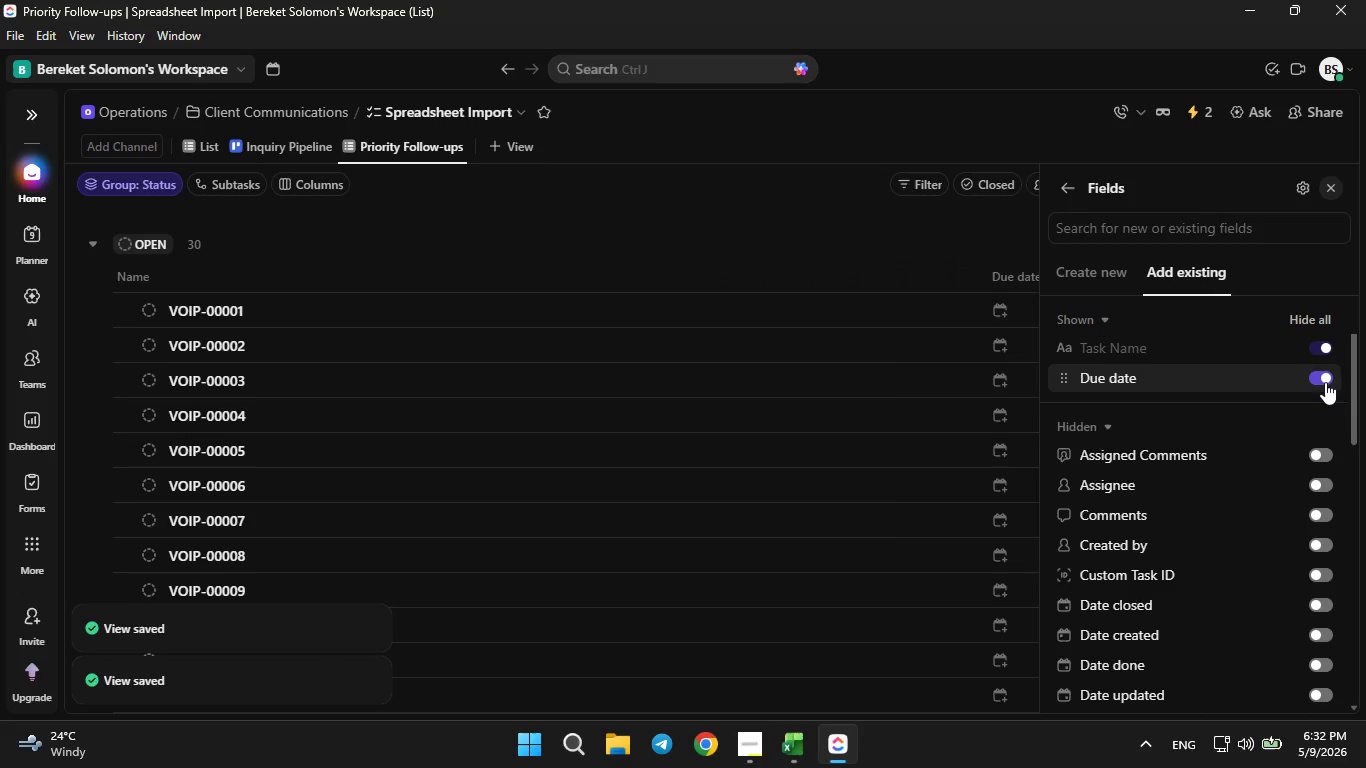 
triple_click([1325, 382])
 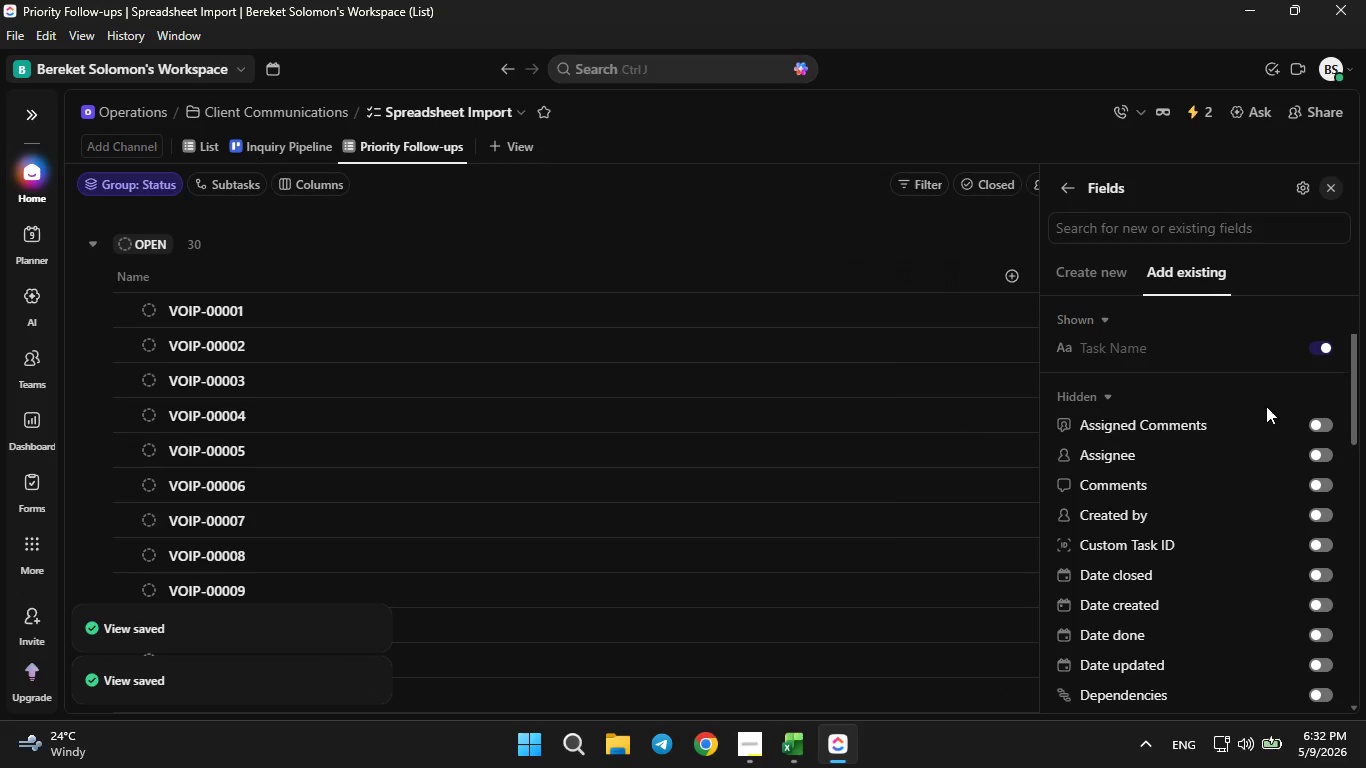 
scroll: coordinate [1266, 406], scroll_direction: down, amount: 6.0
 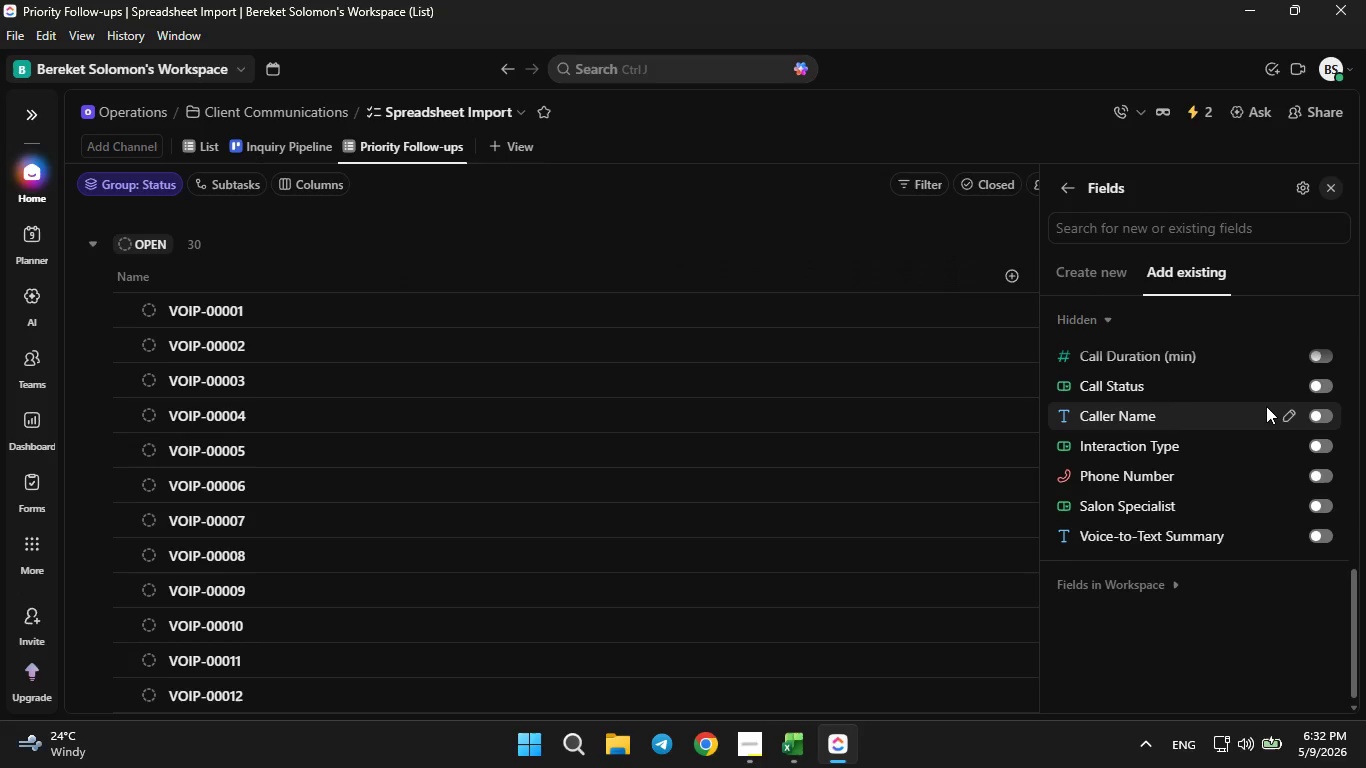 
scroll: coordinate [1266, 406], scroll_direction: up, amount: 2.0
 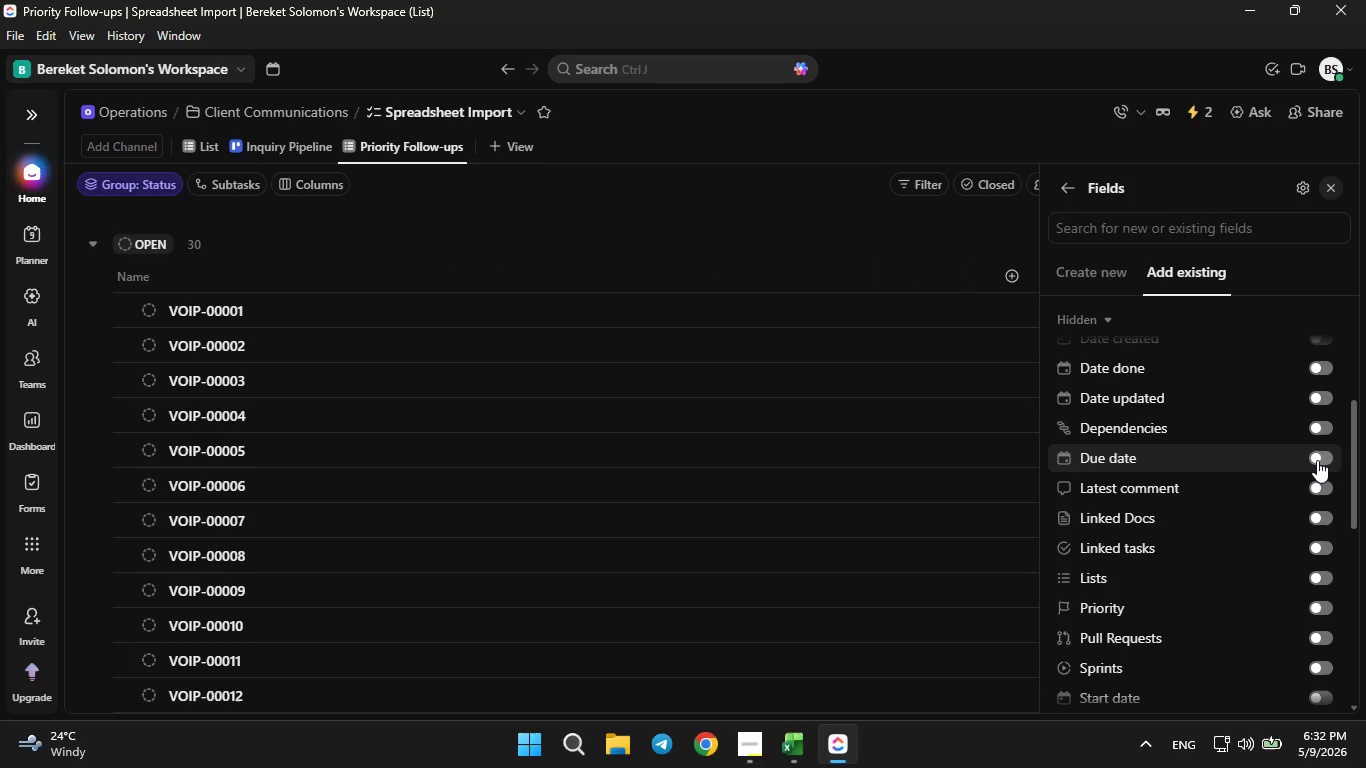 
scroll: coordinate [1315, 459], scroll_direction: down, amount: 3.0
 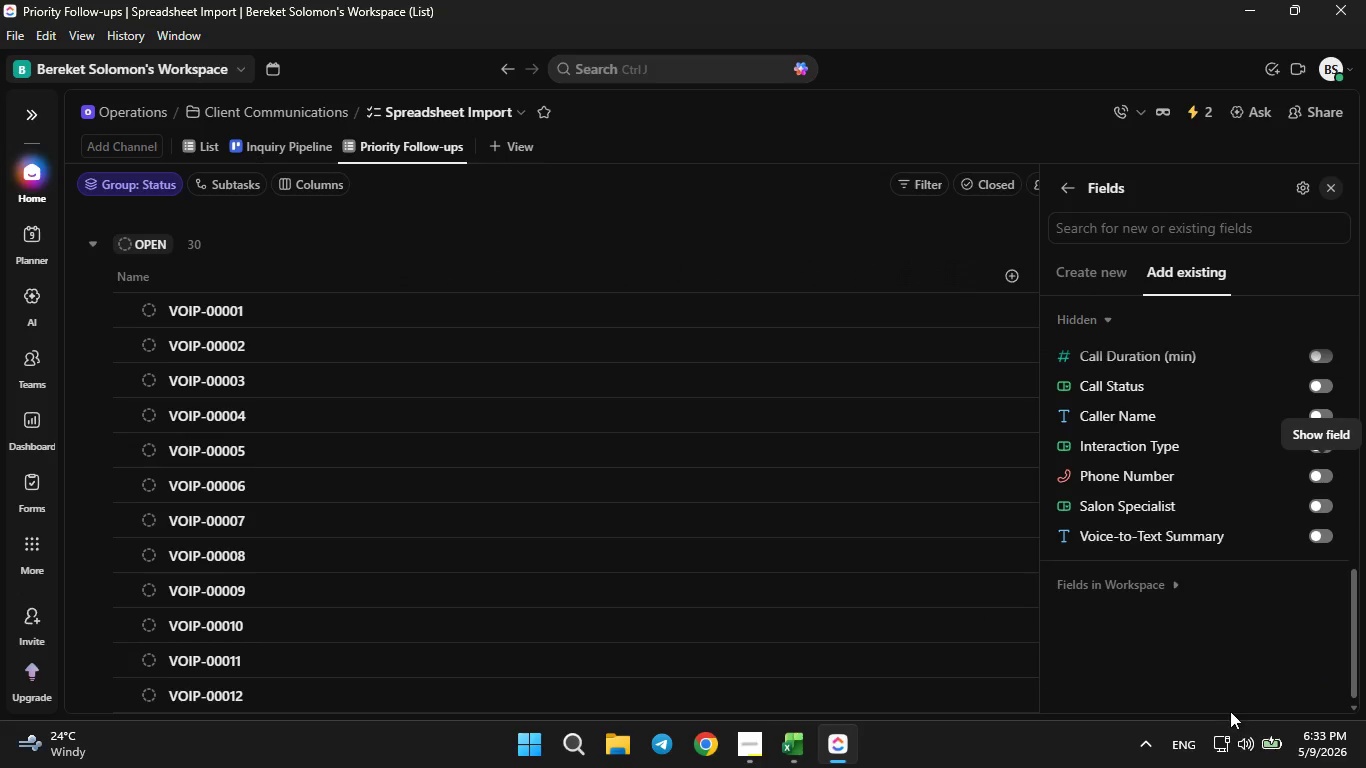 
scroll: coordinate [1225, 688], scroll_direction: none, amount: 0.0
 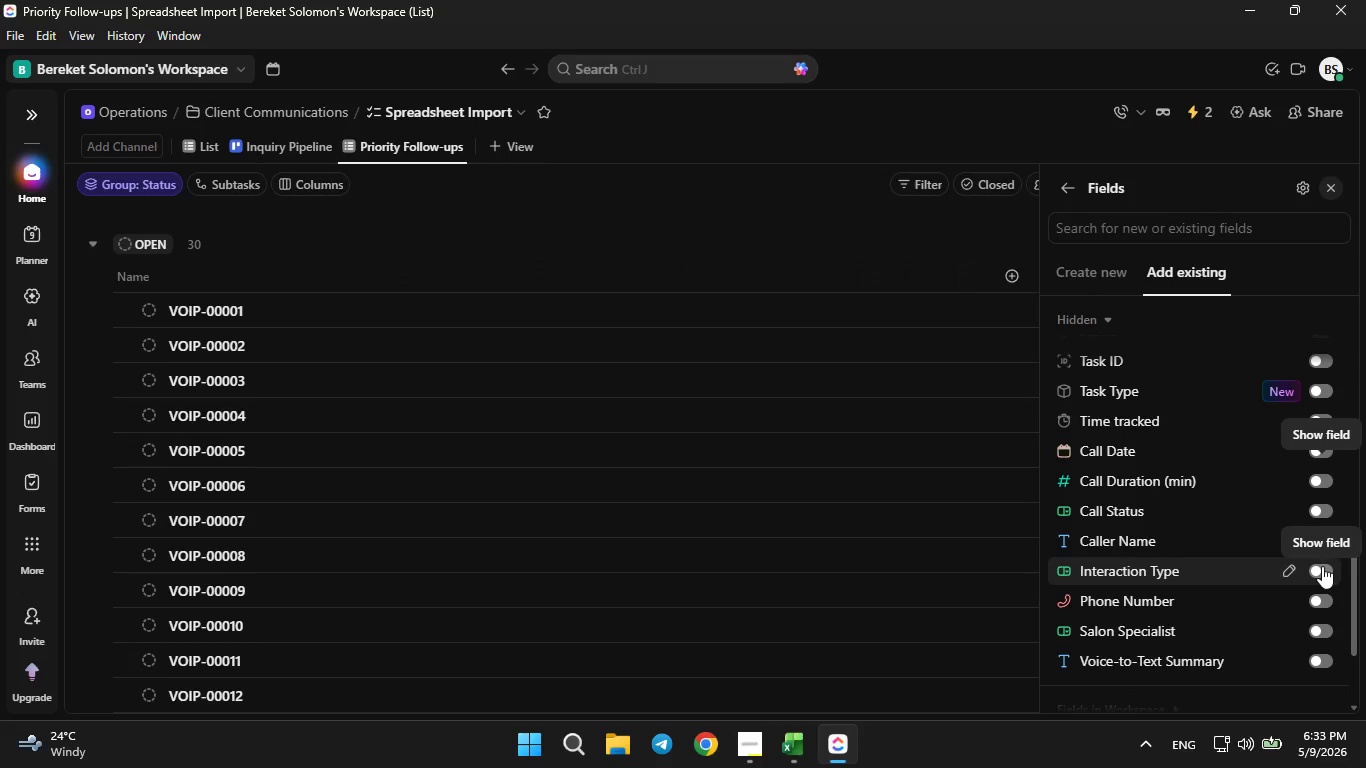 
wait(12.58)
 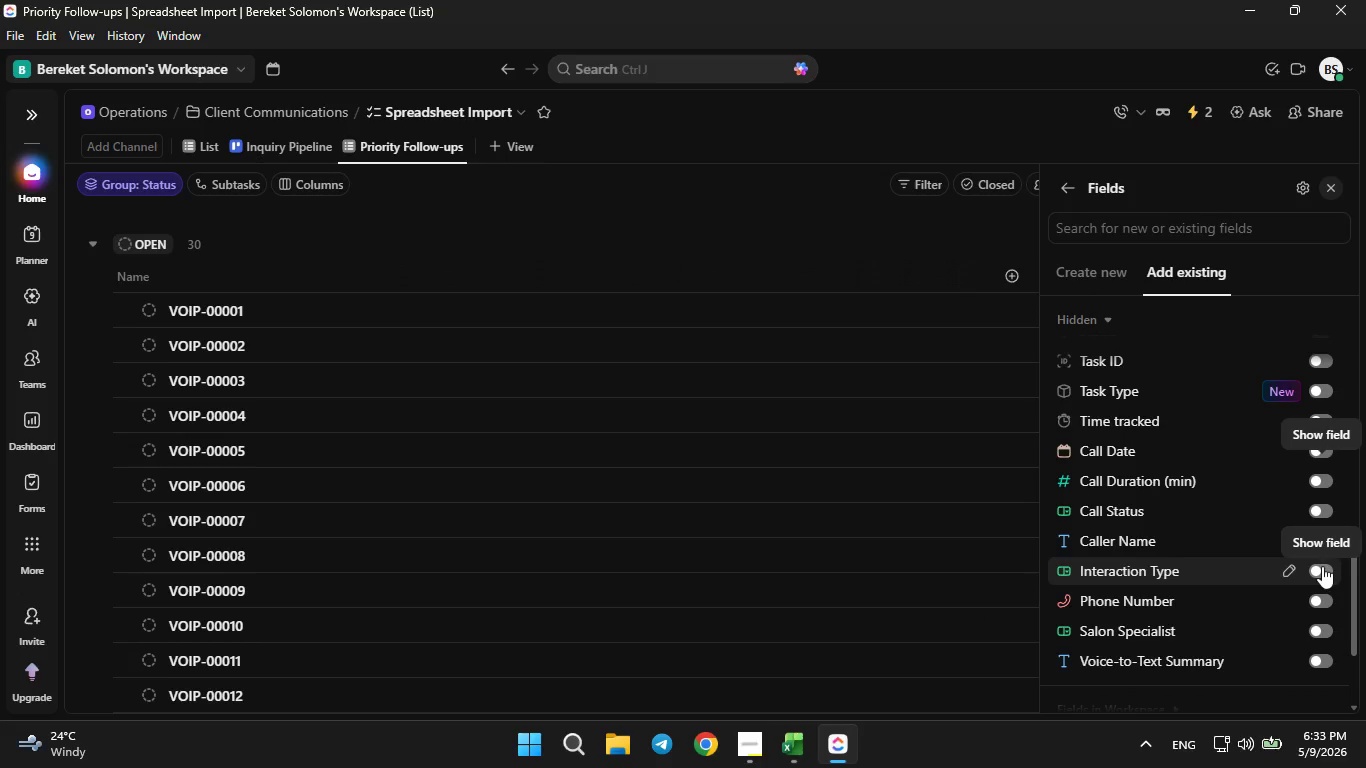 
left_click([1326, 538])
 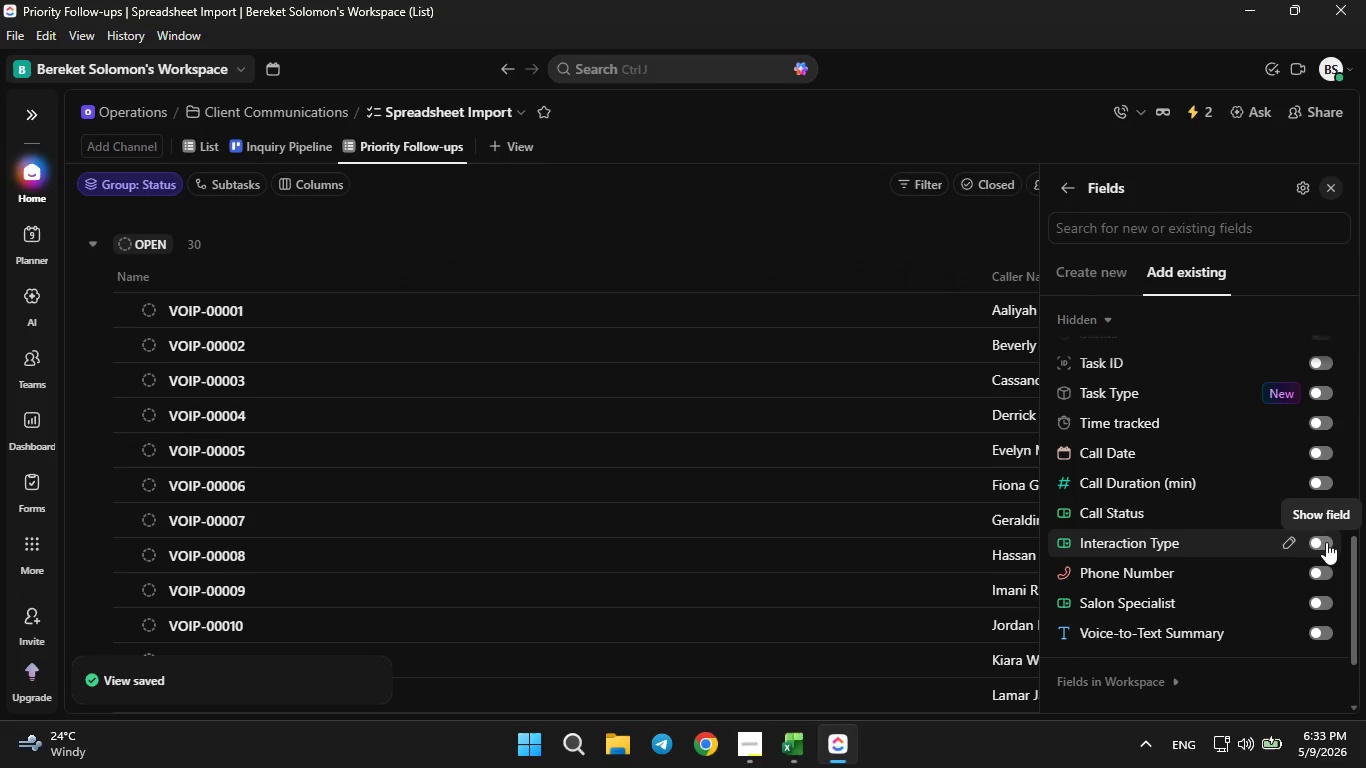 
wait(10.55)
 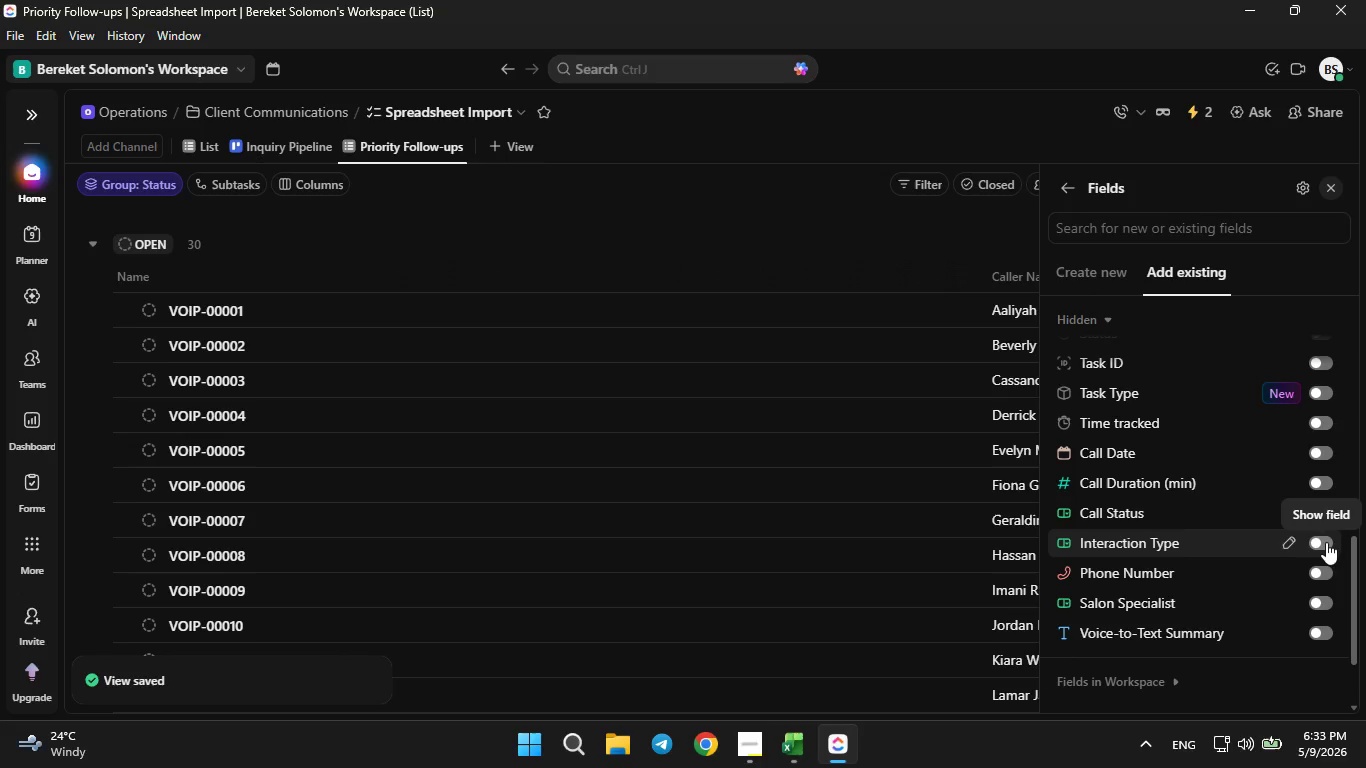 
left_click([1319, 521])
 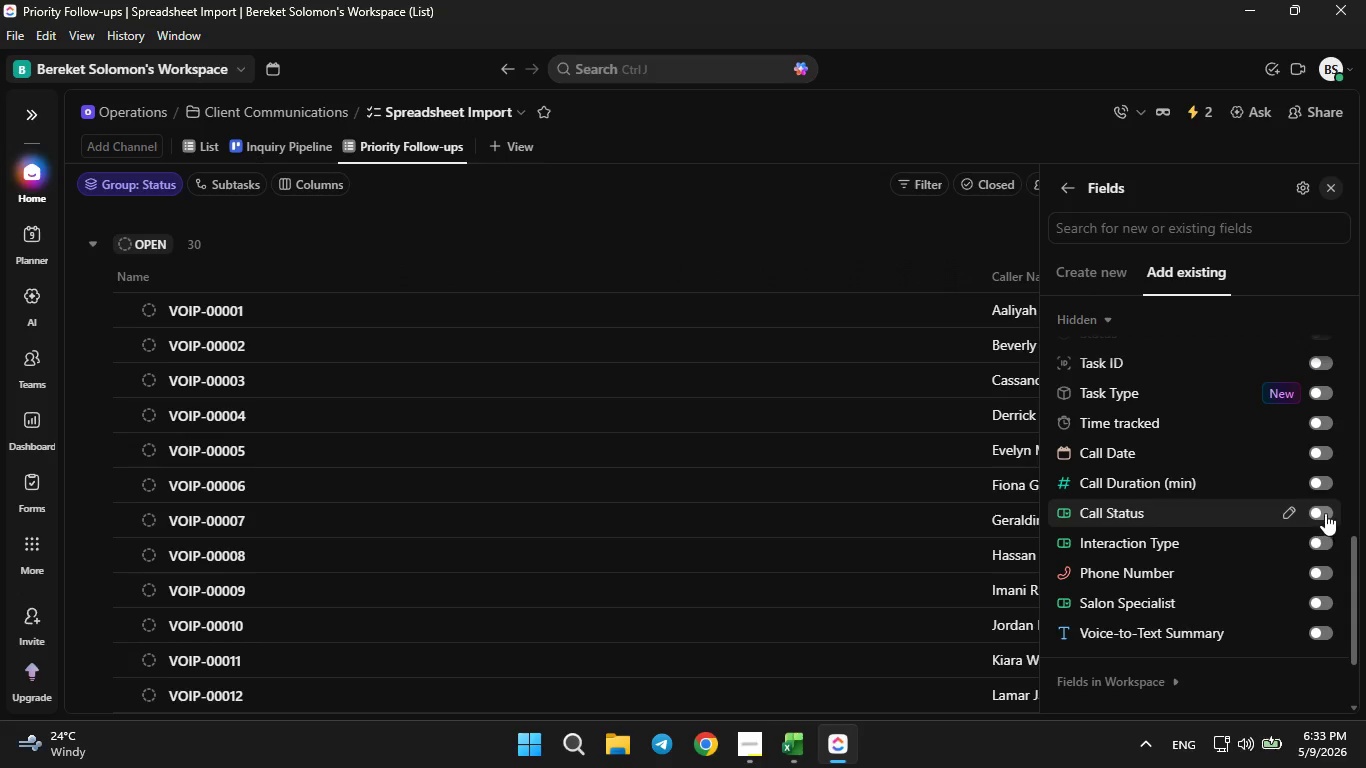 
left_click([1325, 511])
 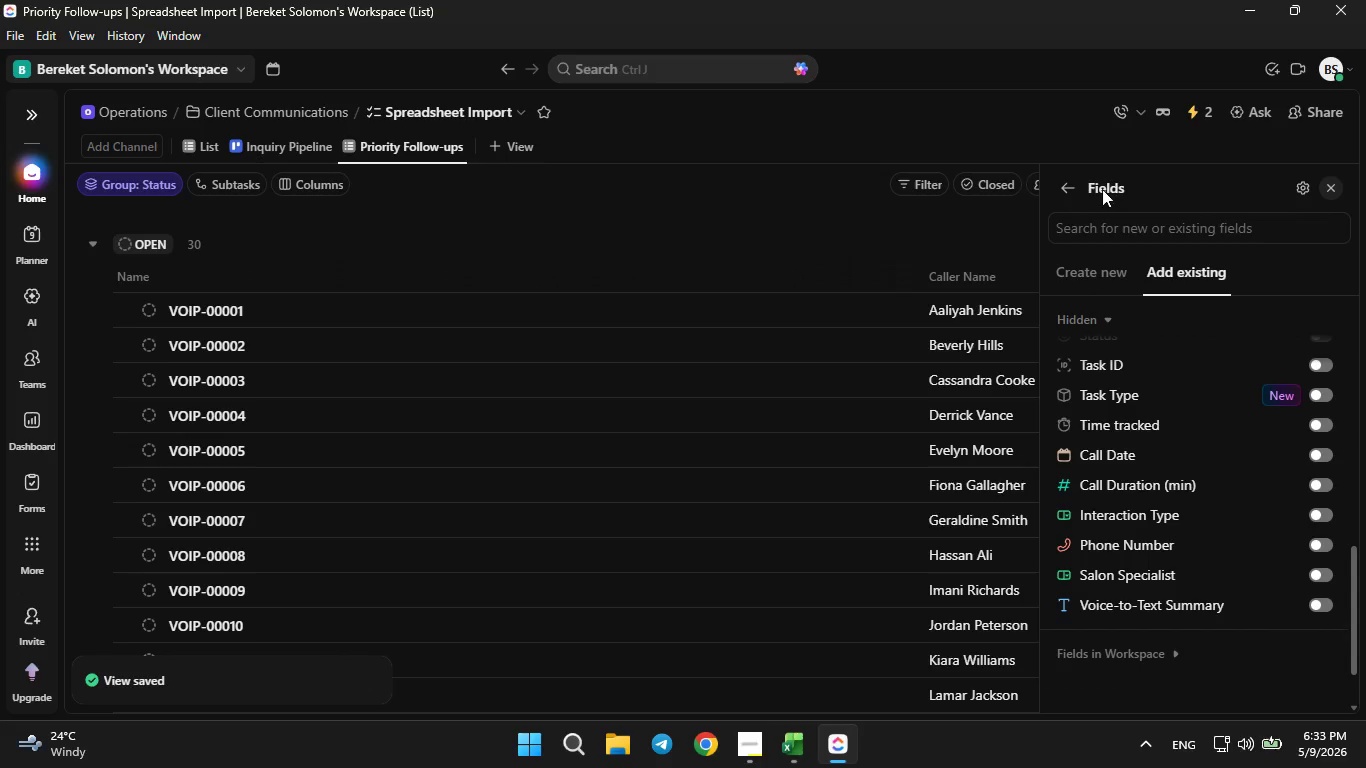 
left_click([1081, 186])
 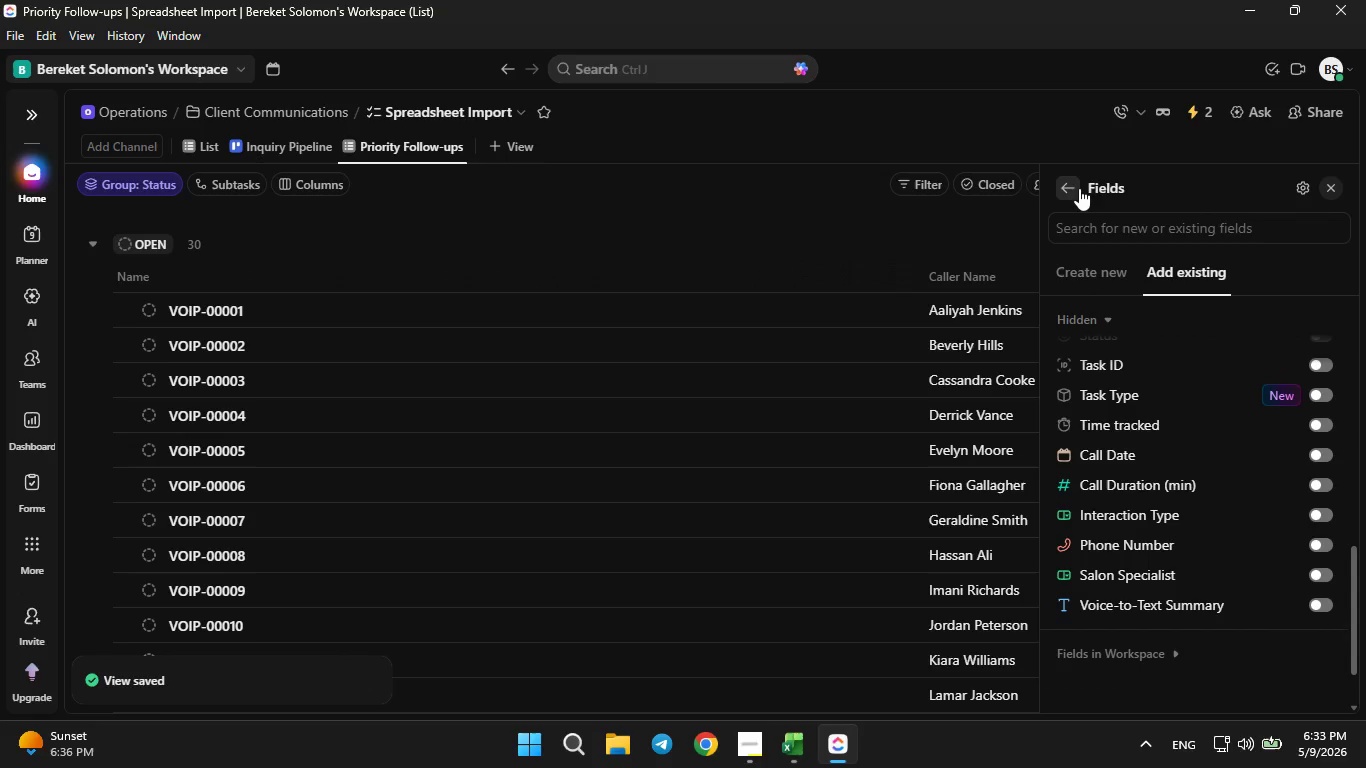 
left_click_drag(start_coordinate=[1079, 188], to_coordinate=[1071, 190])
 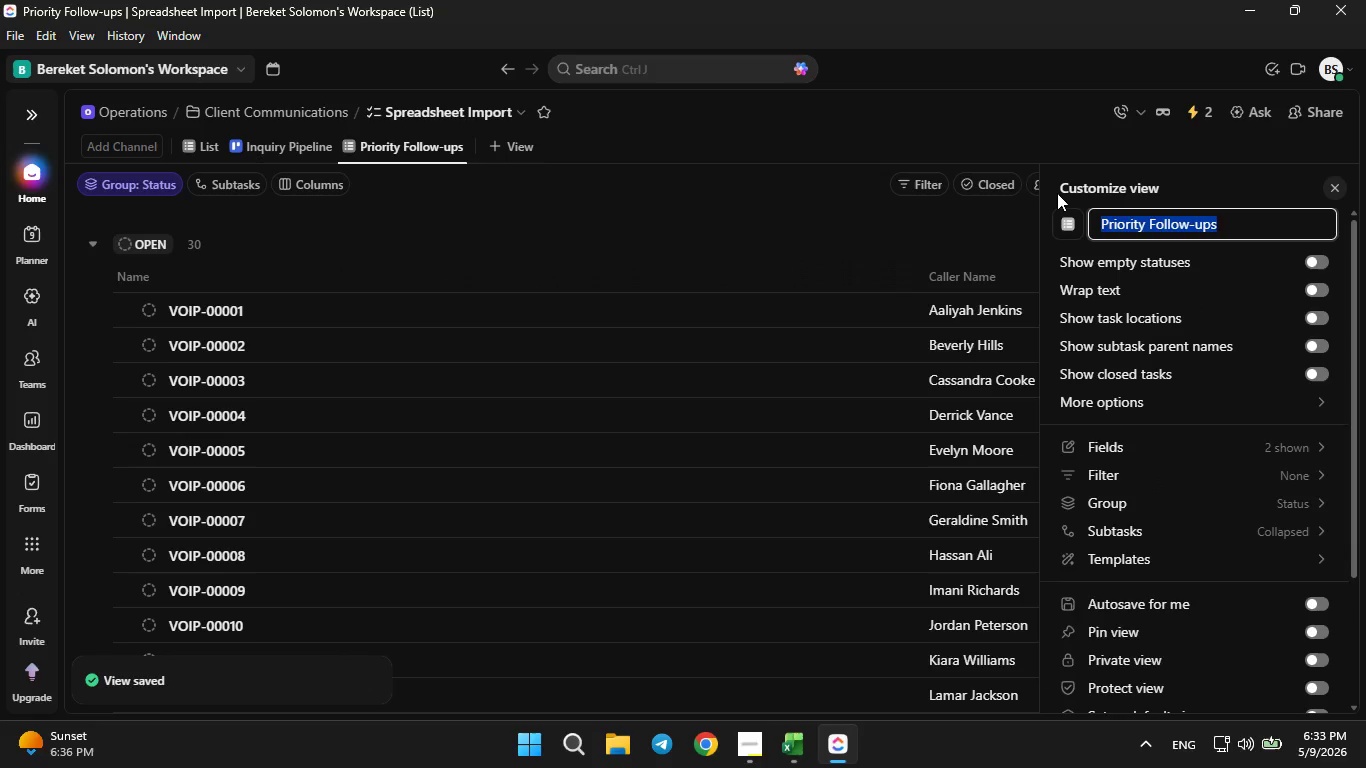 
mouse_move([1049, 211])
 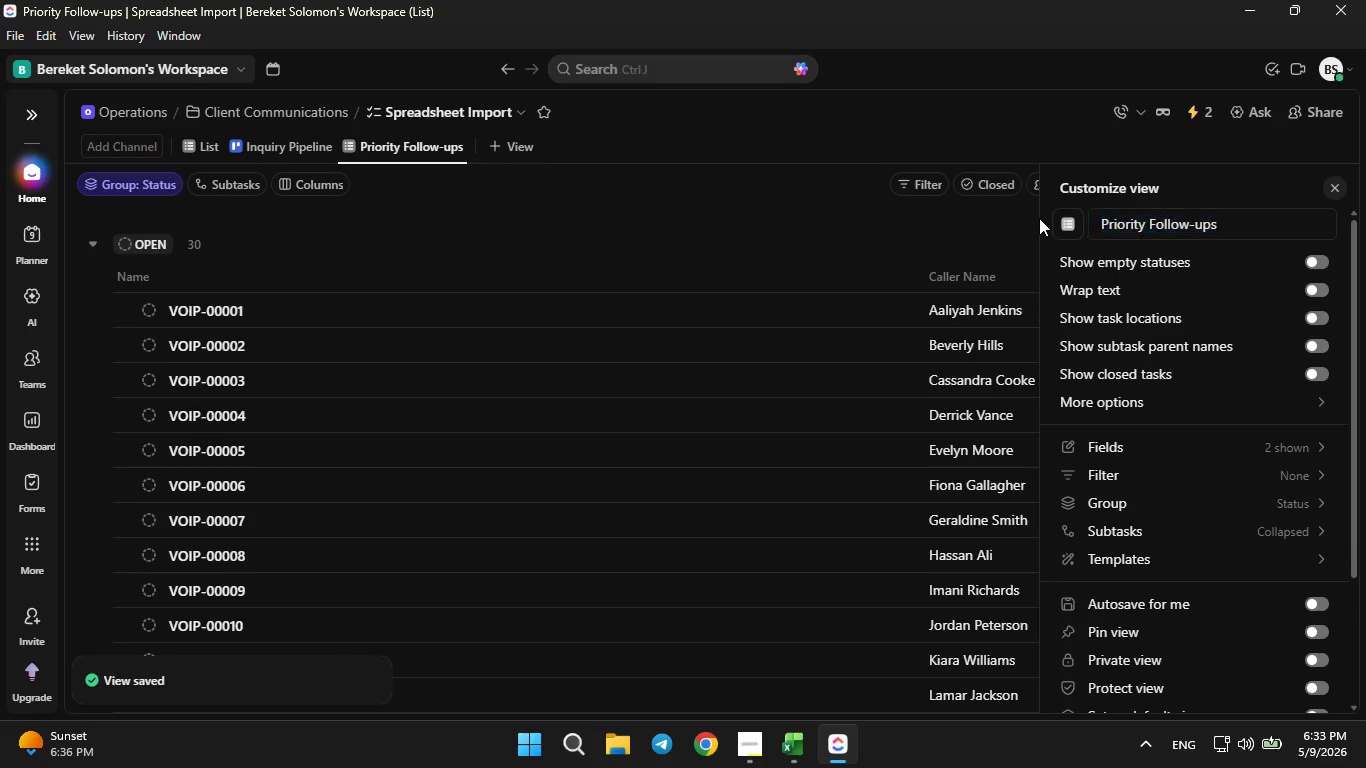 
left_click([1039, 218])
 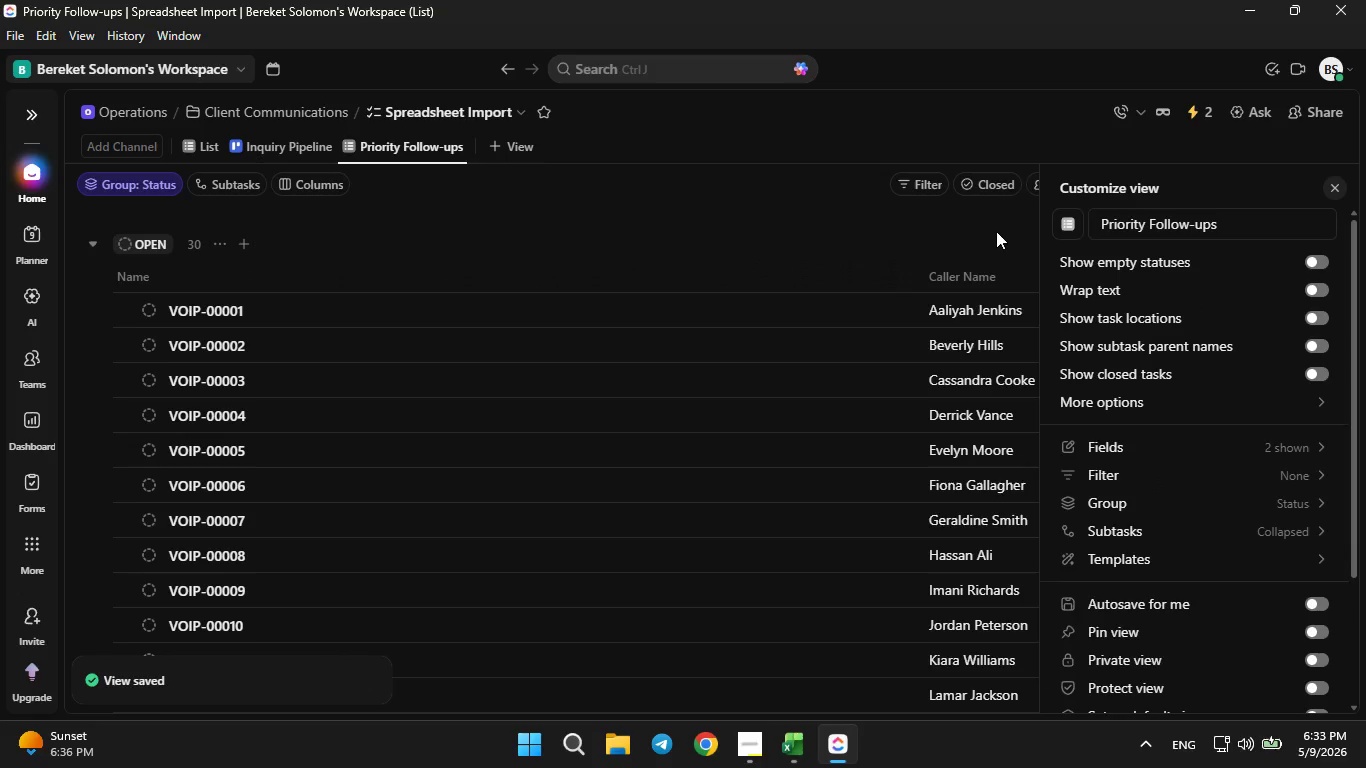 
left_click([996, 231])
 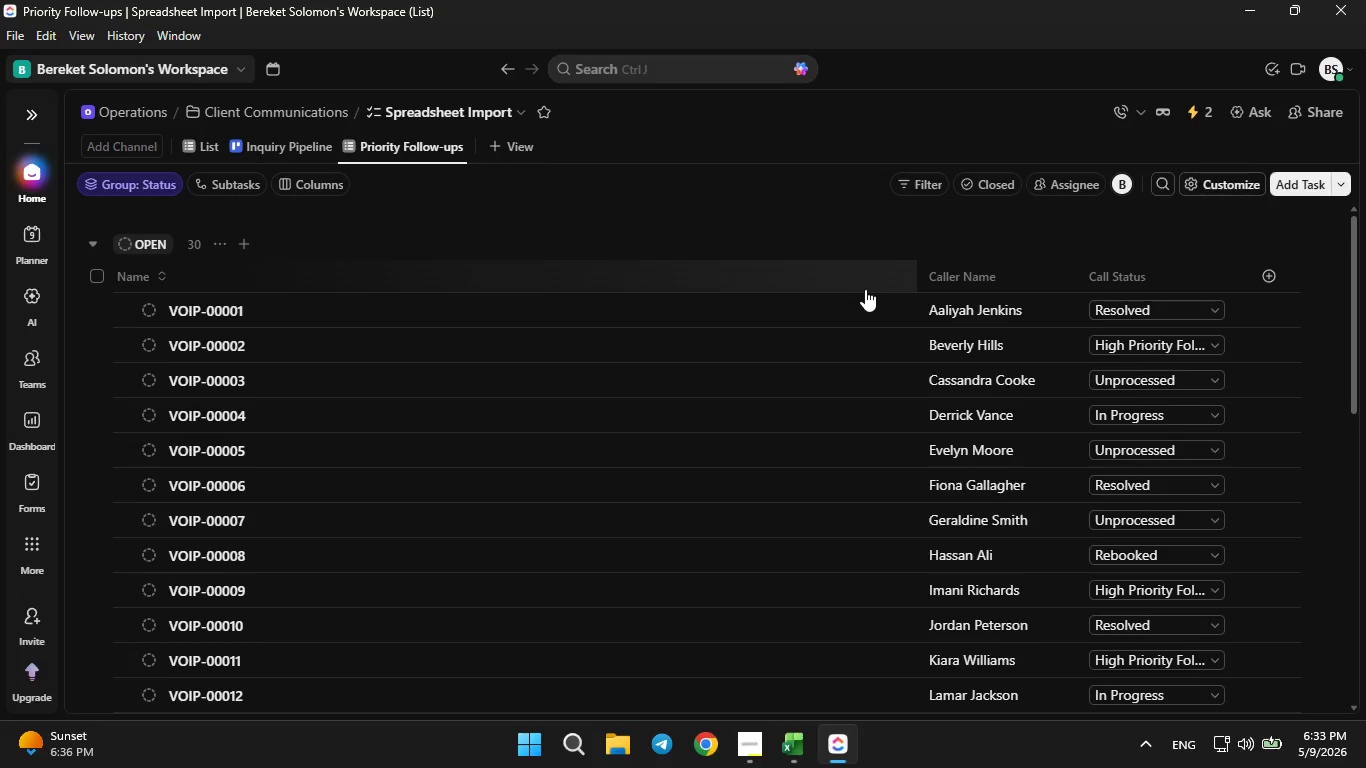 
wait(7.61)
 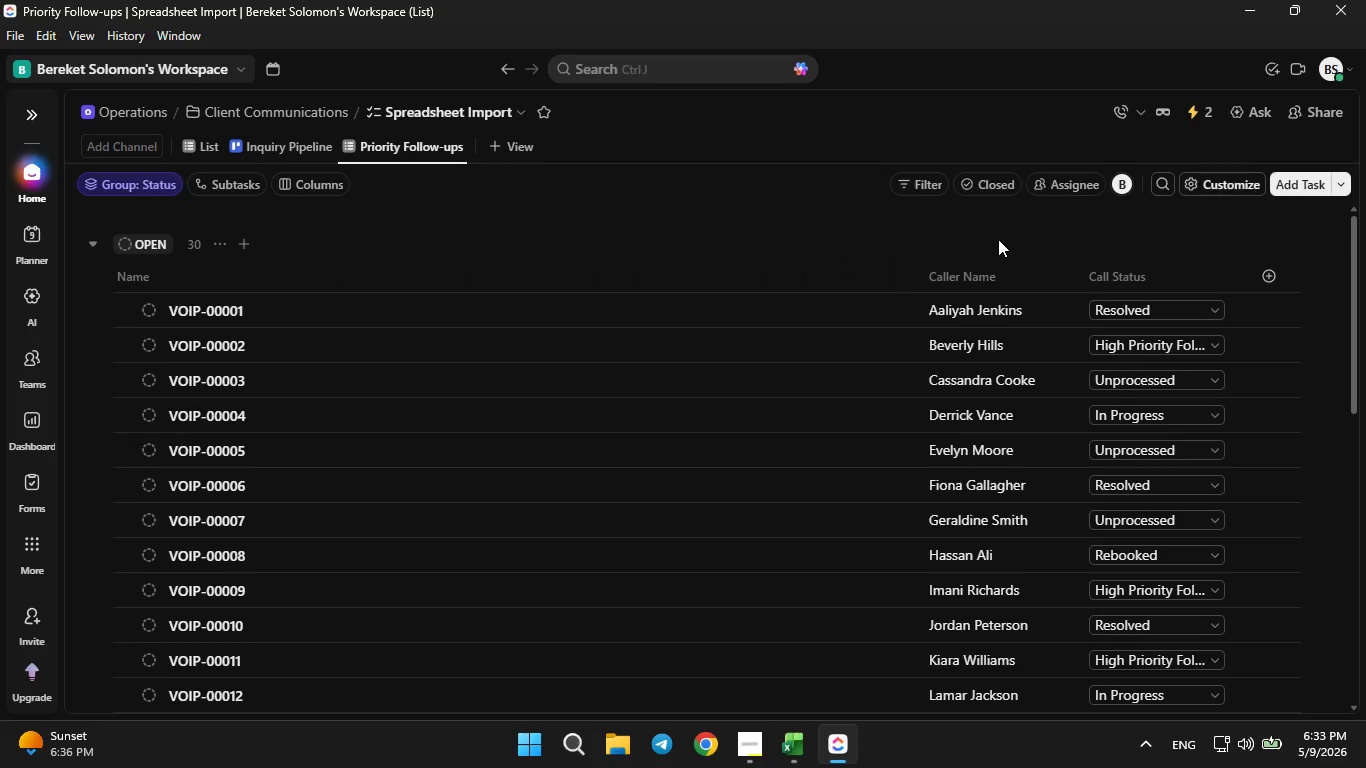 
scroll: coordinate [867, 299], scroll_direction: none, amount: 0.0
 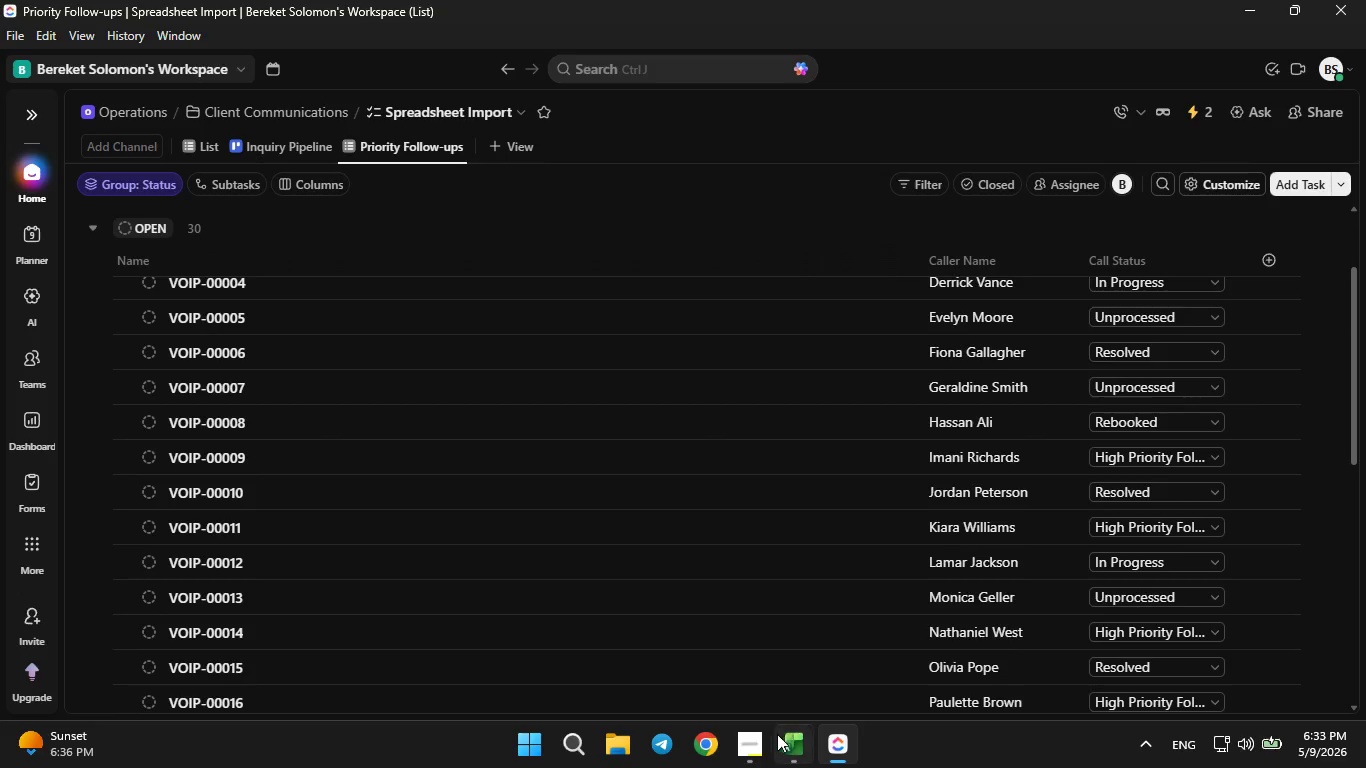 
left_click([766, 750])